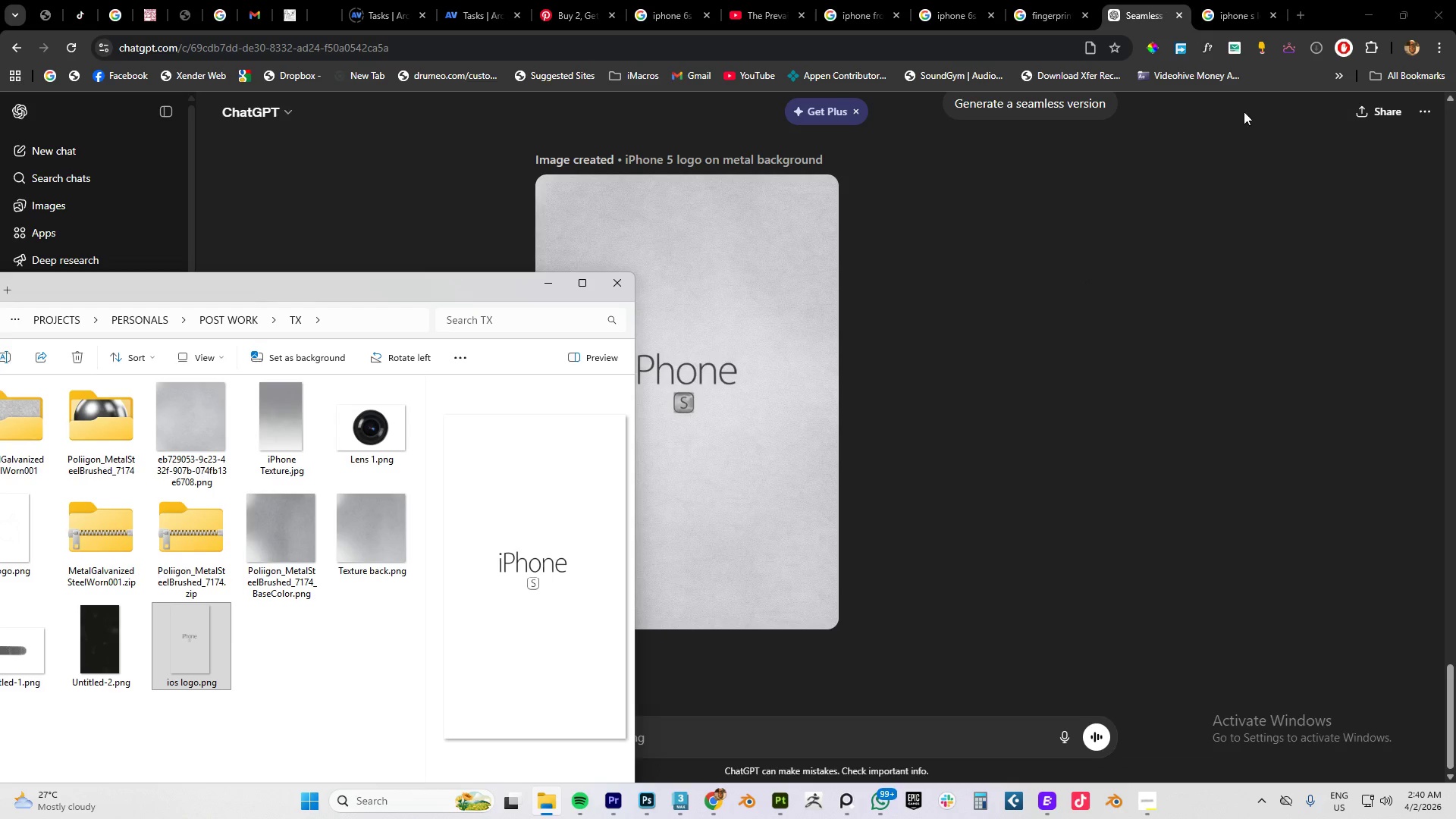 
left_click([1368, 15])
 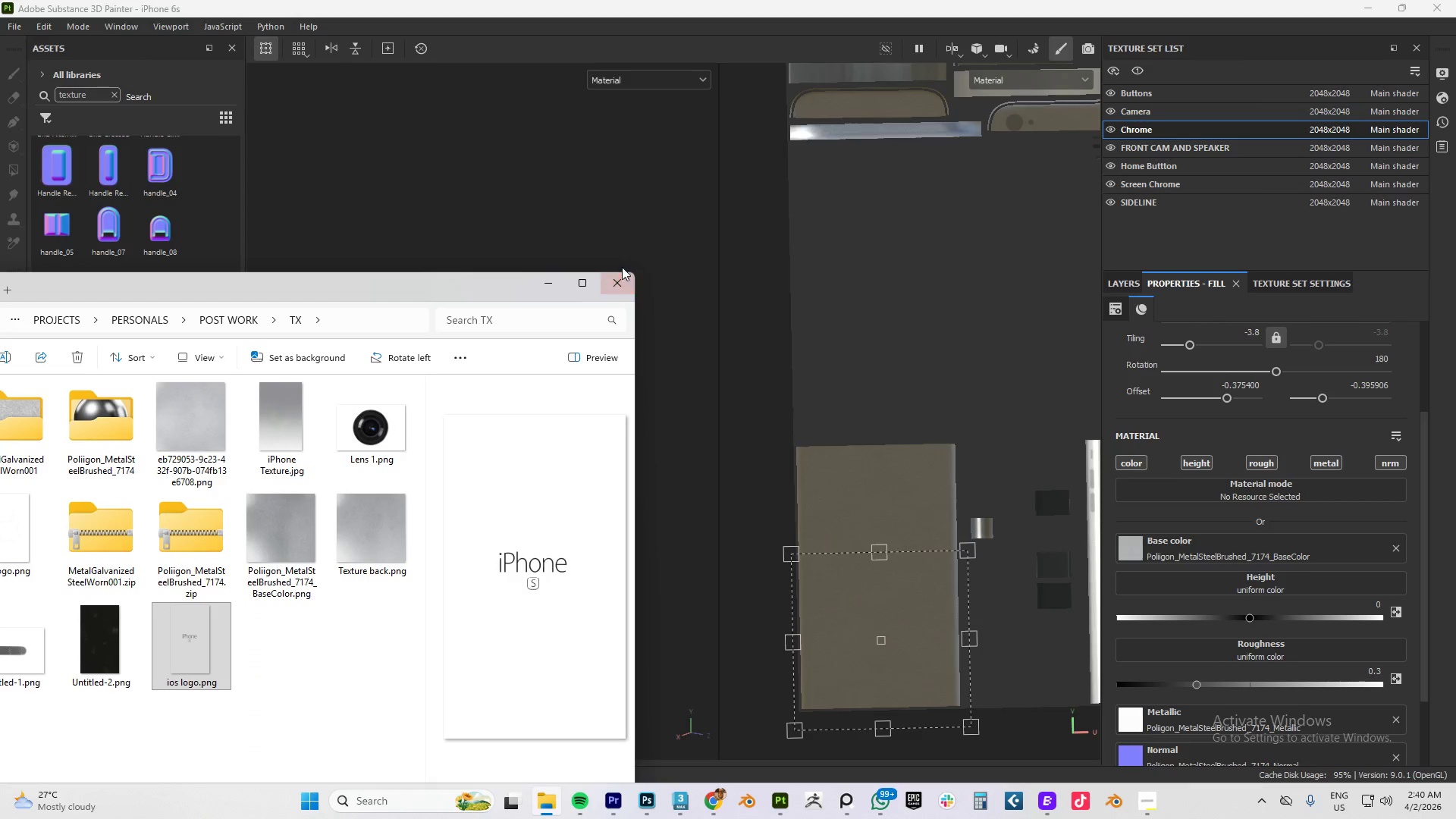 
left_click([548, 284])
 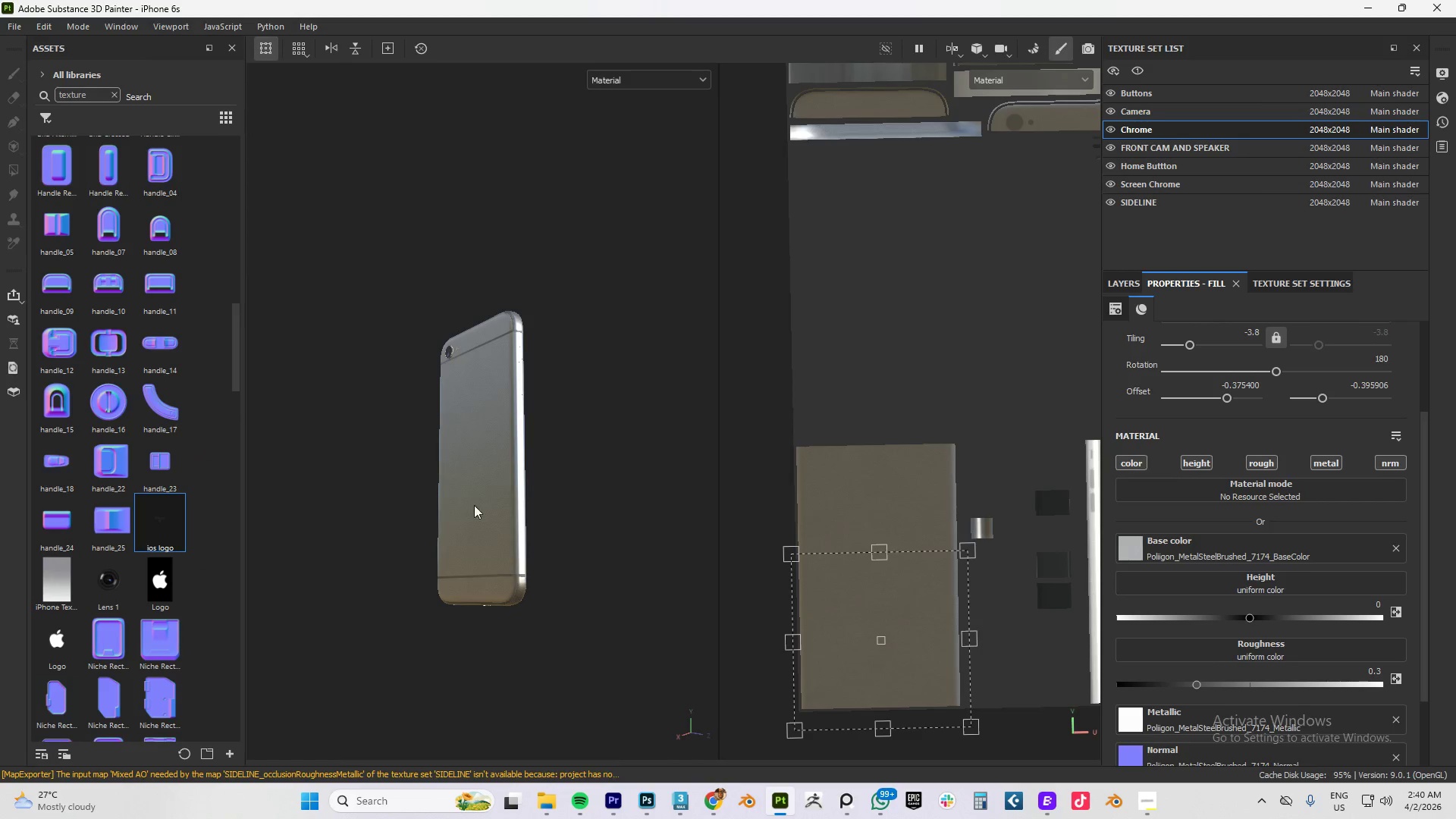 
hold_key(key=AltLeft, duration=1.06)
left_click_drag(start_coordinate=[475, 440], to_coordinate=[642, 494])
 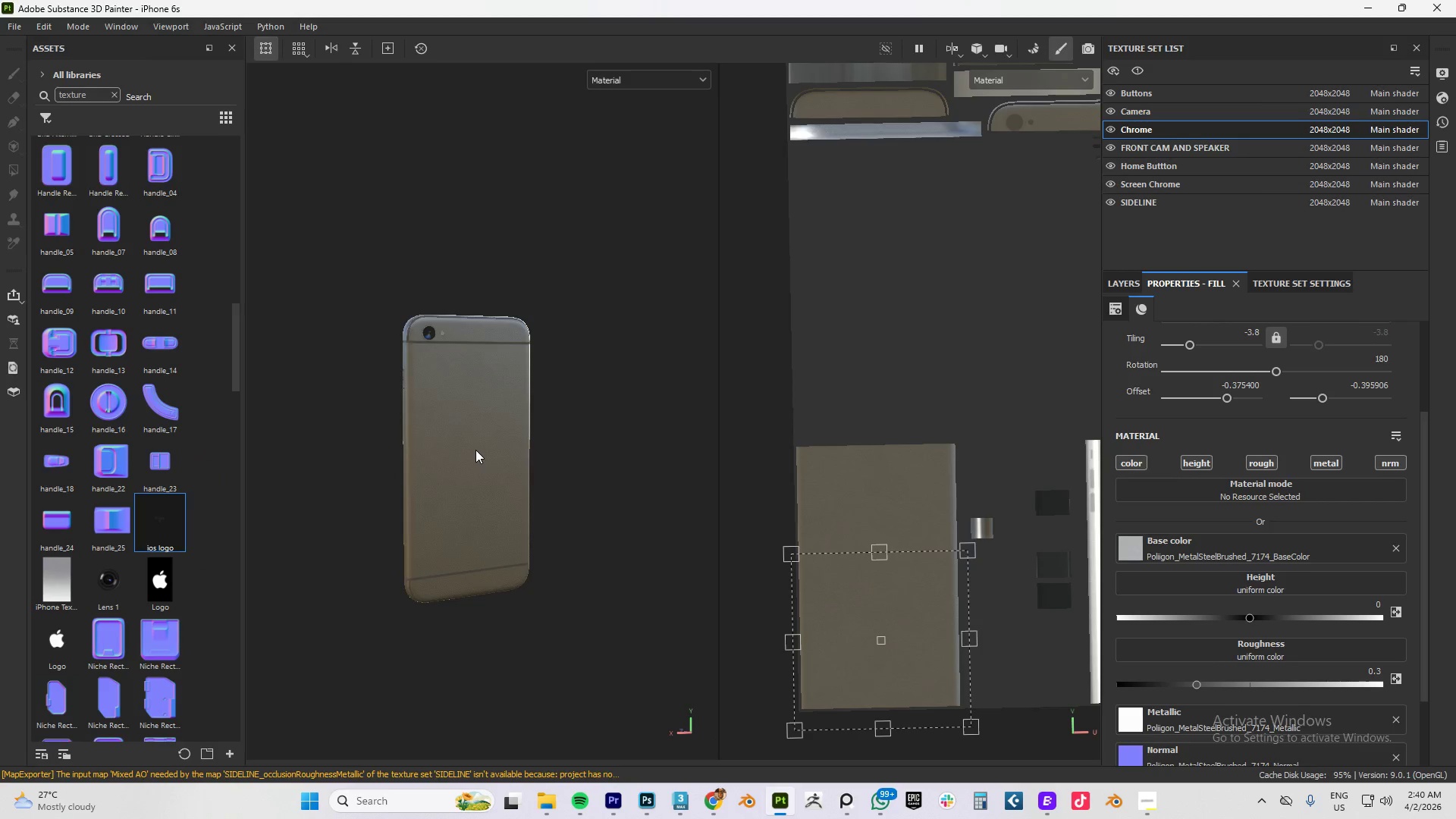 
hold_key(key=AltLeft, duration=0.8)
left_click_drag(start_coordinate=[434, 446], to_coordinate=[588, 426])
 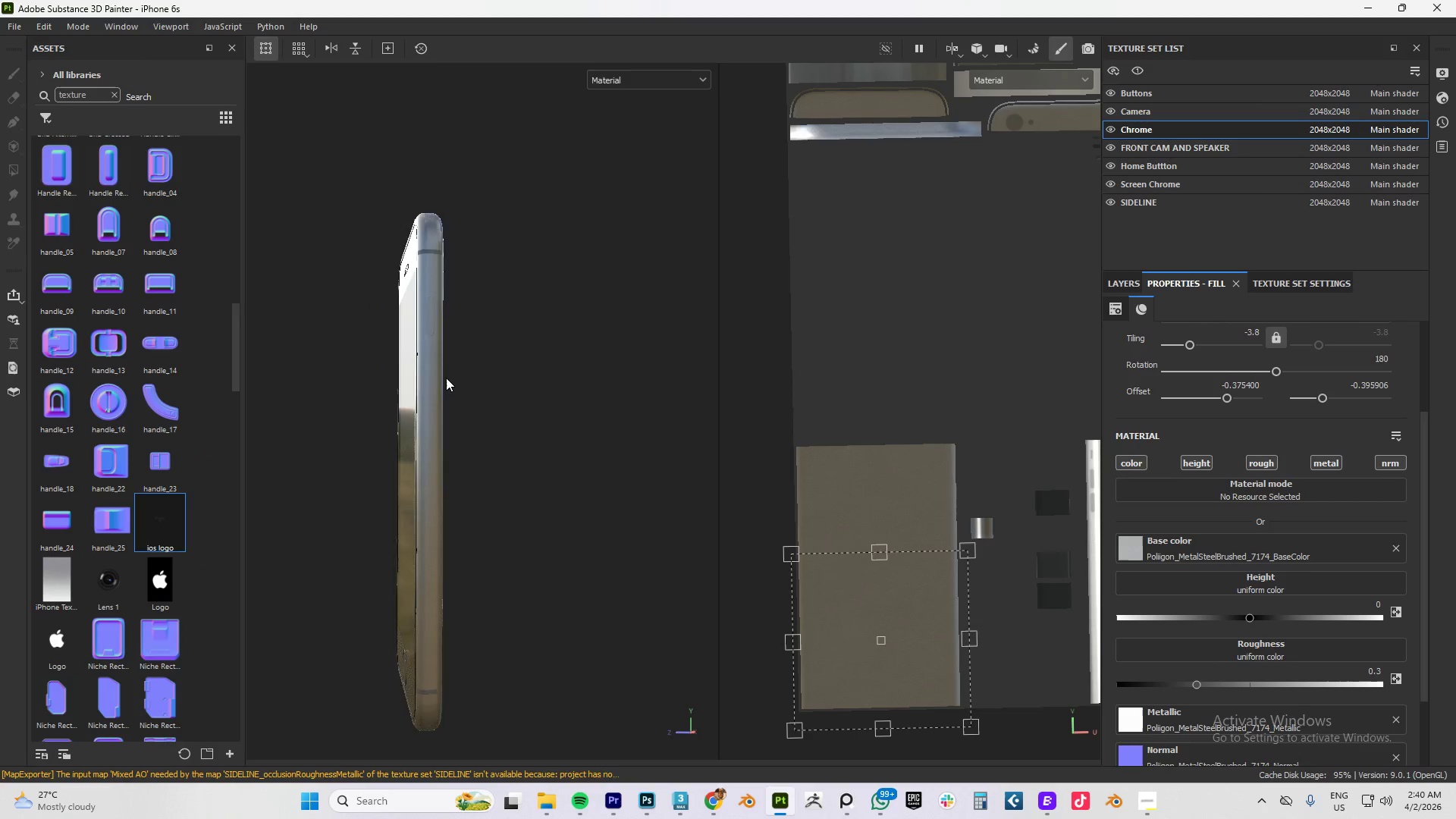 
scroll: coordinate [475, 450], scroll_direction: up, amount: 5.0
 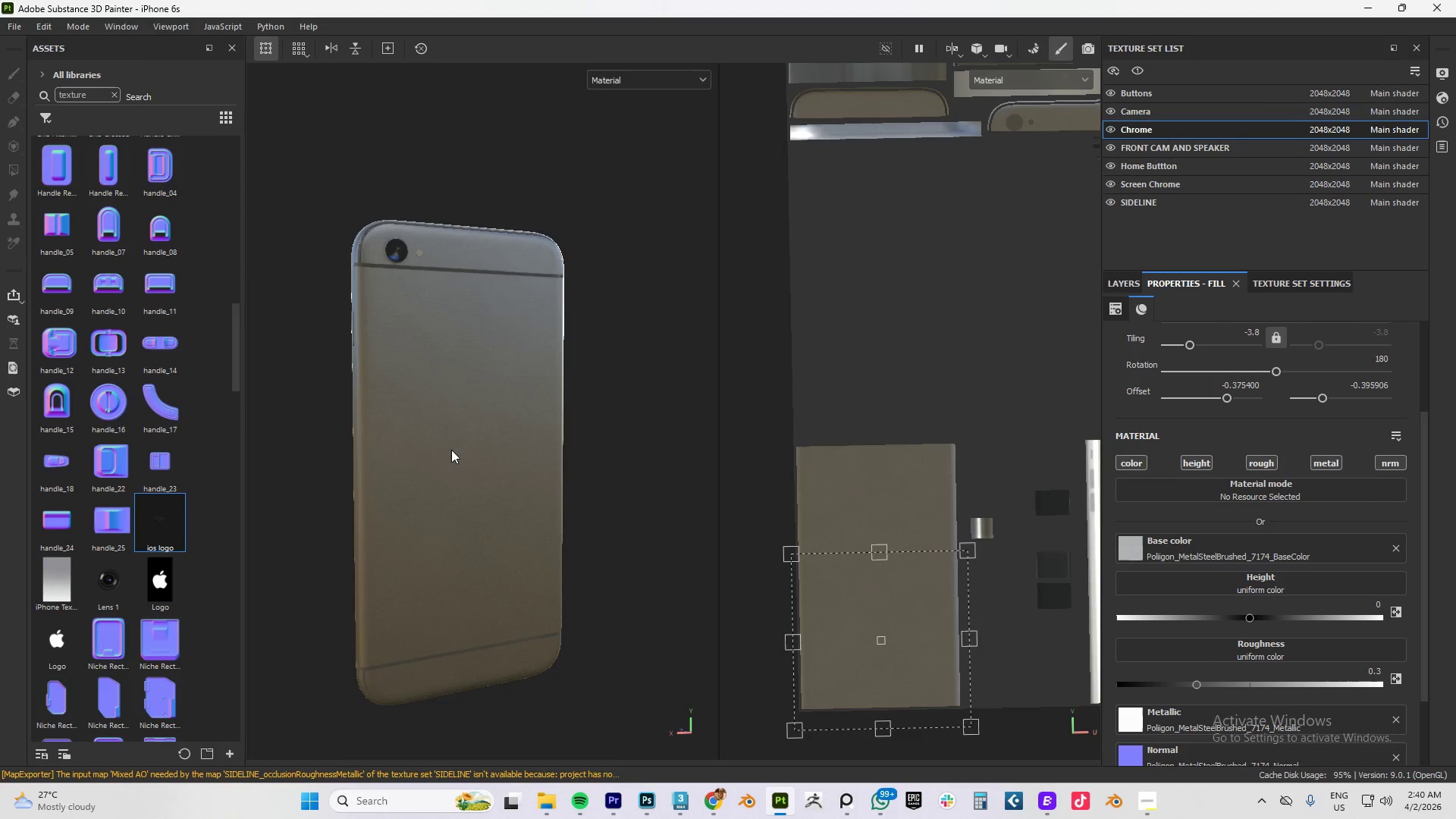 
hold_key(key=AltLeft, duration=1.42)
left_click_drag(start_coordinate=[439, 352], to_coordinate=[406, 381])
 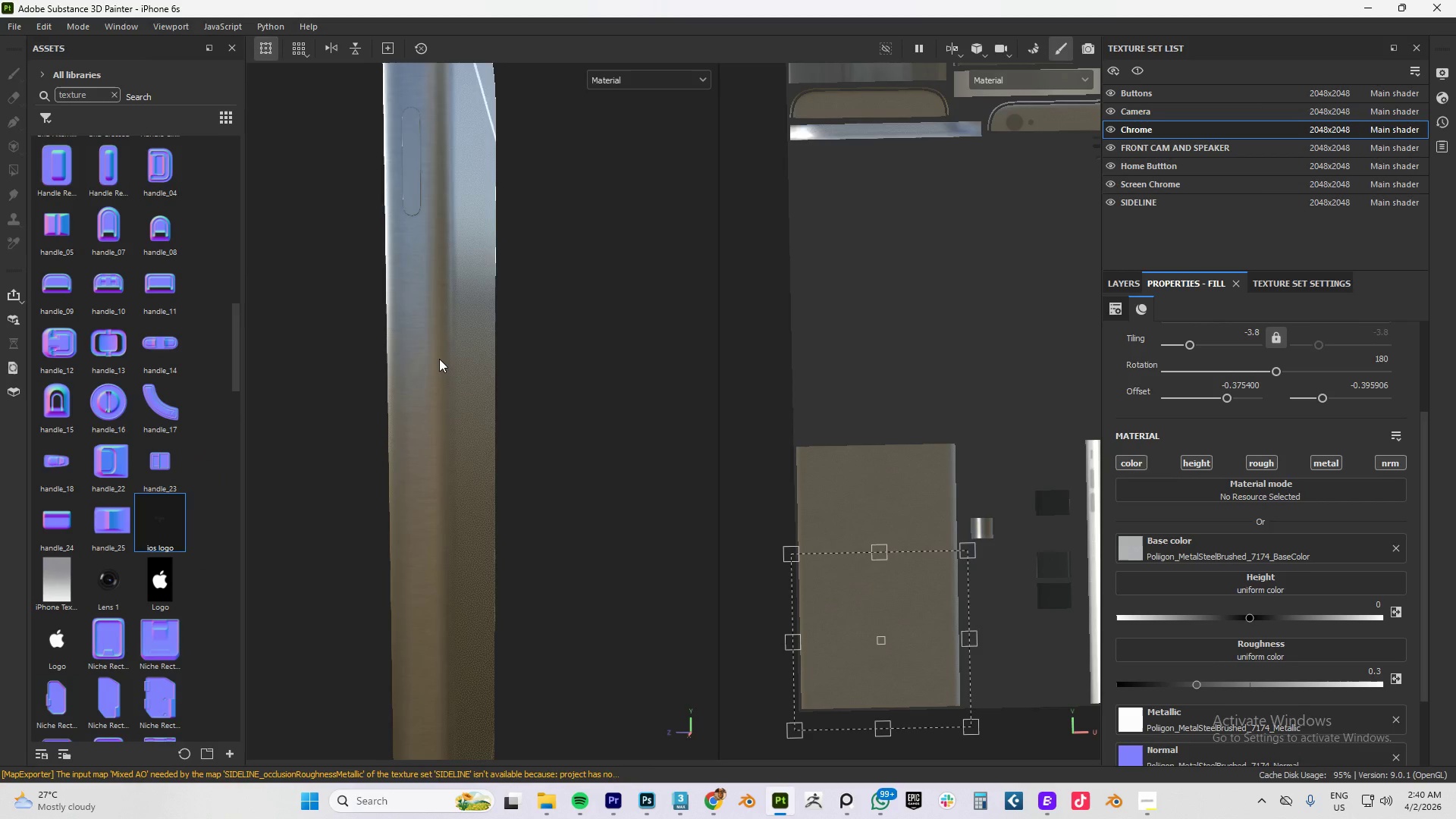 
scroll: coordinate [444, 377], scroll_direction: up, amount: 9.0
 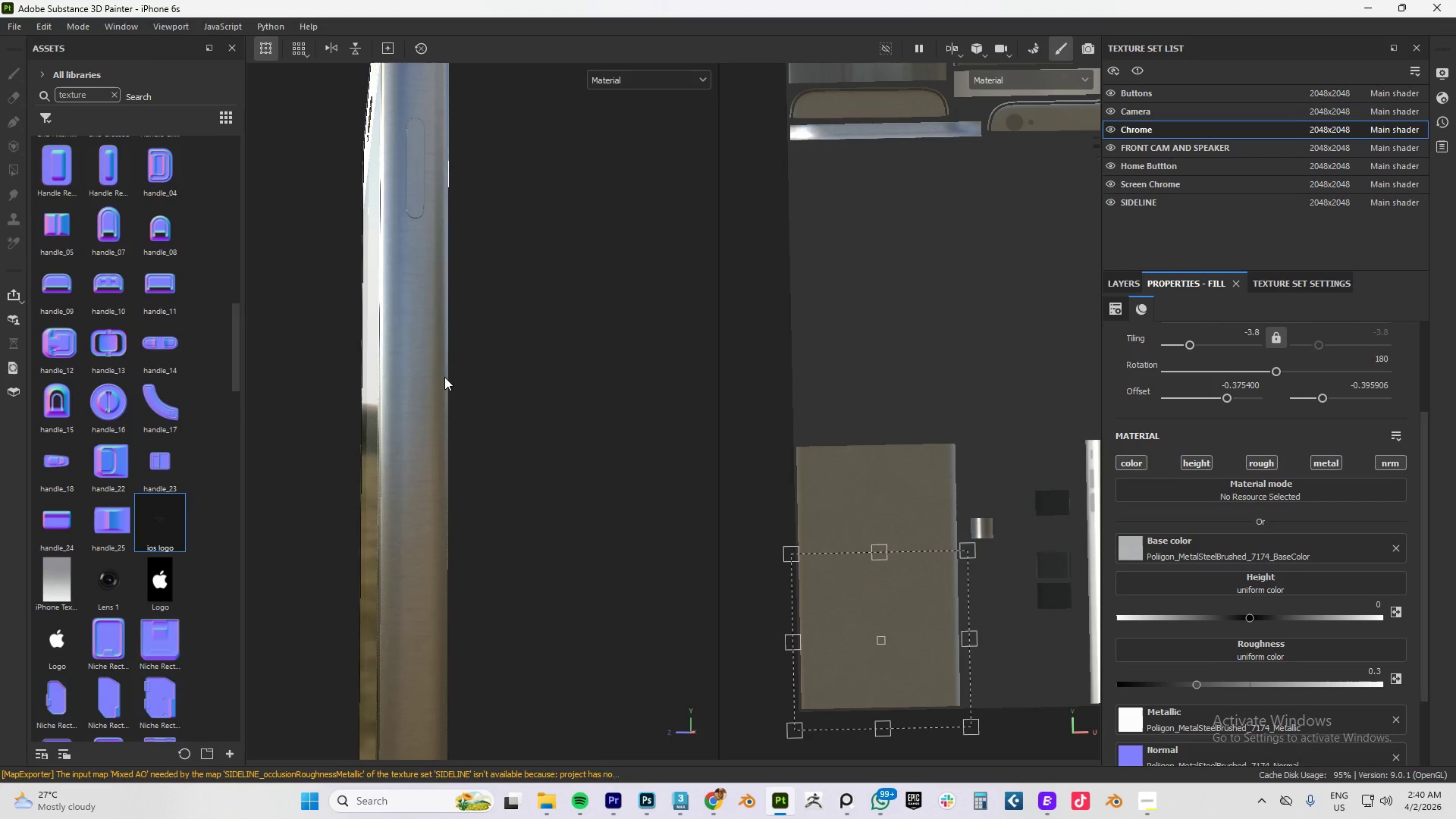 
hold_key(key=AltLeft, duration=1.16)
 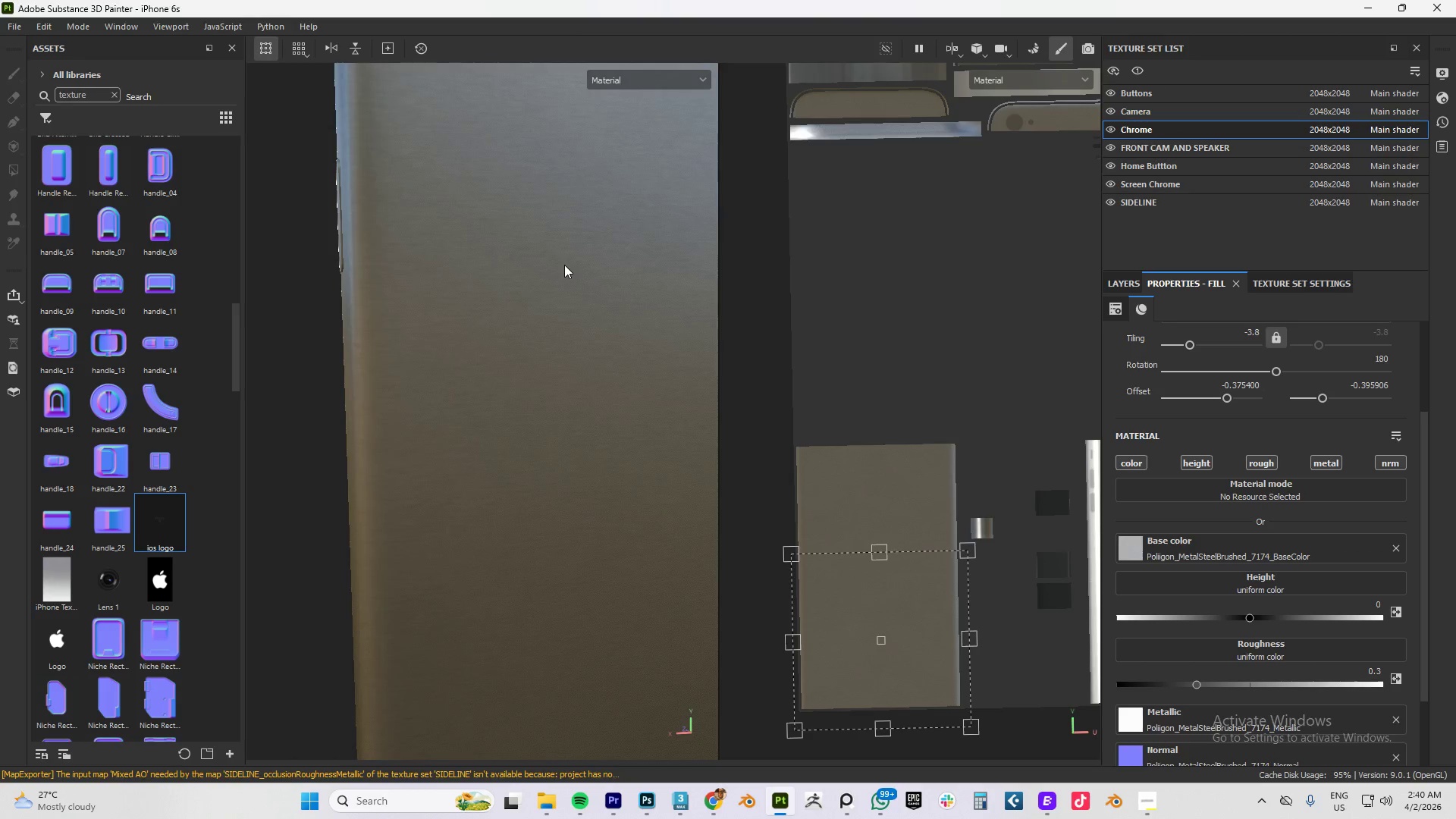 
scroll: coordinate [439, 359], scroll_direction: down, amount: 5.0
 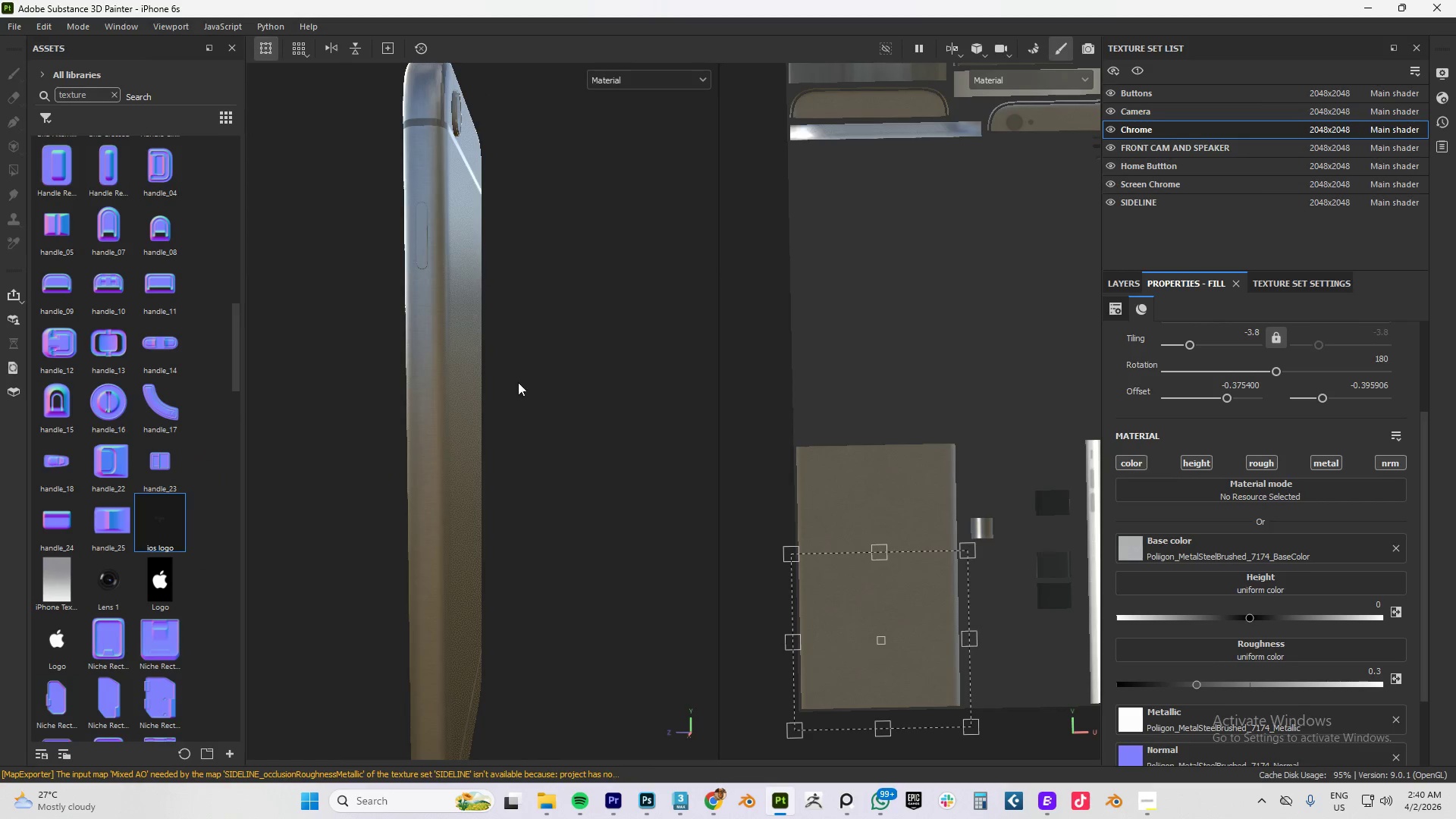 
left_click_drag(start_coordinate=[552, 386], to_coordinate=[414, 397])
 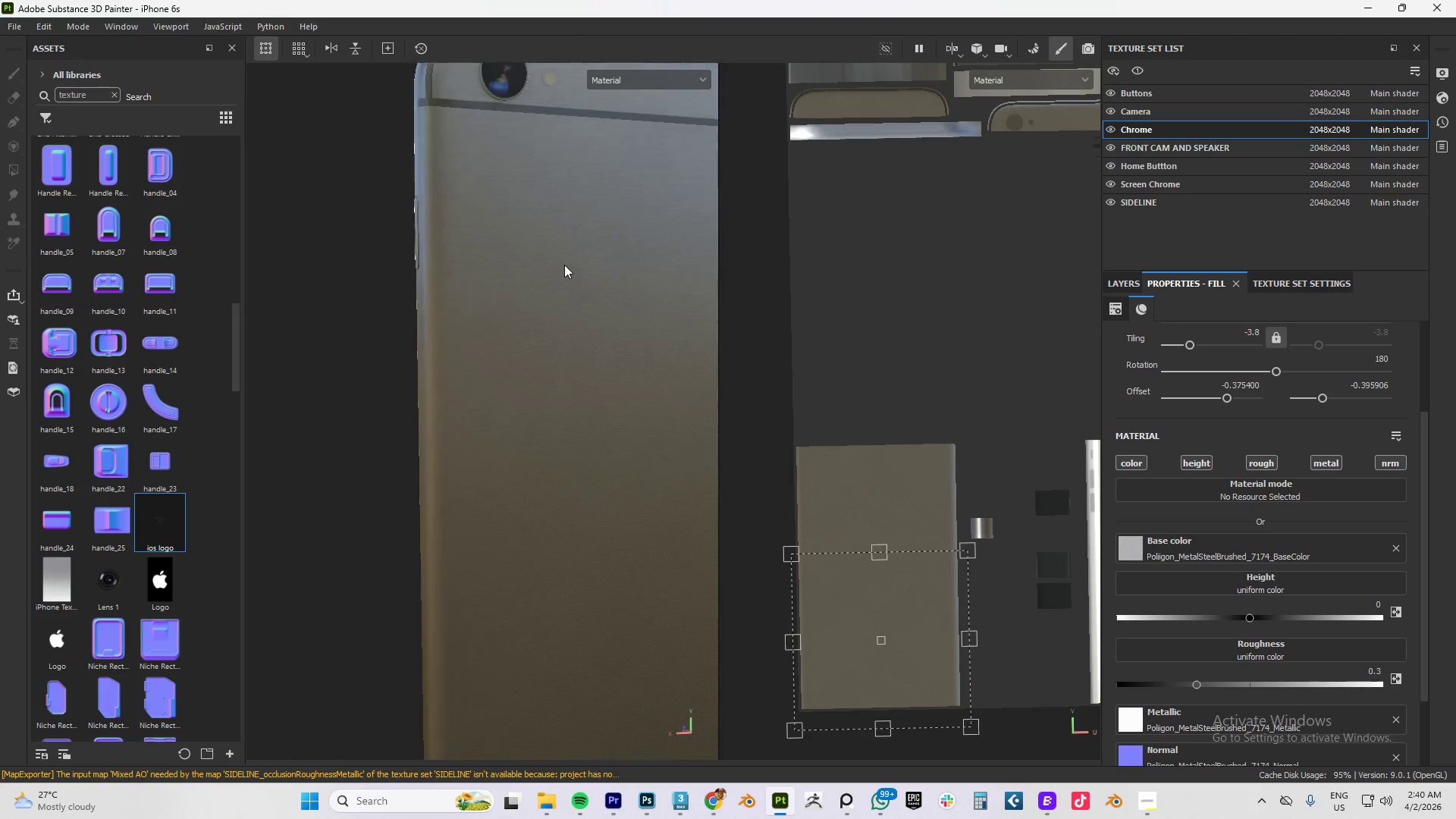 
scroll: coordinate [564, 265], scroll_direction: up, amount: 5.0
 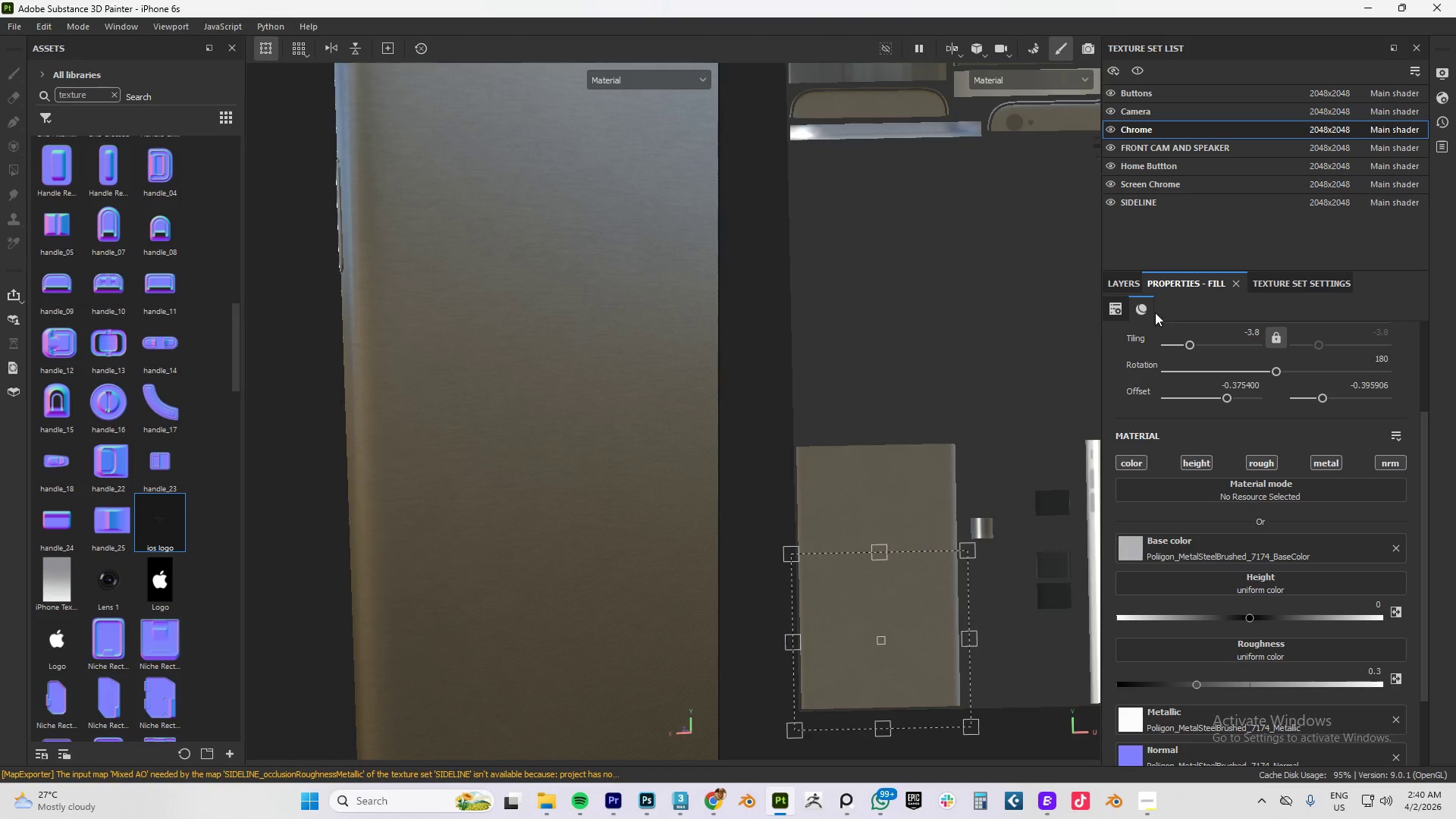 
left_click([1122, 290])
 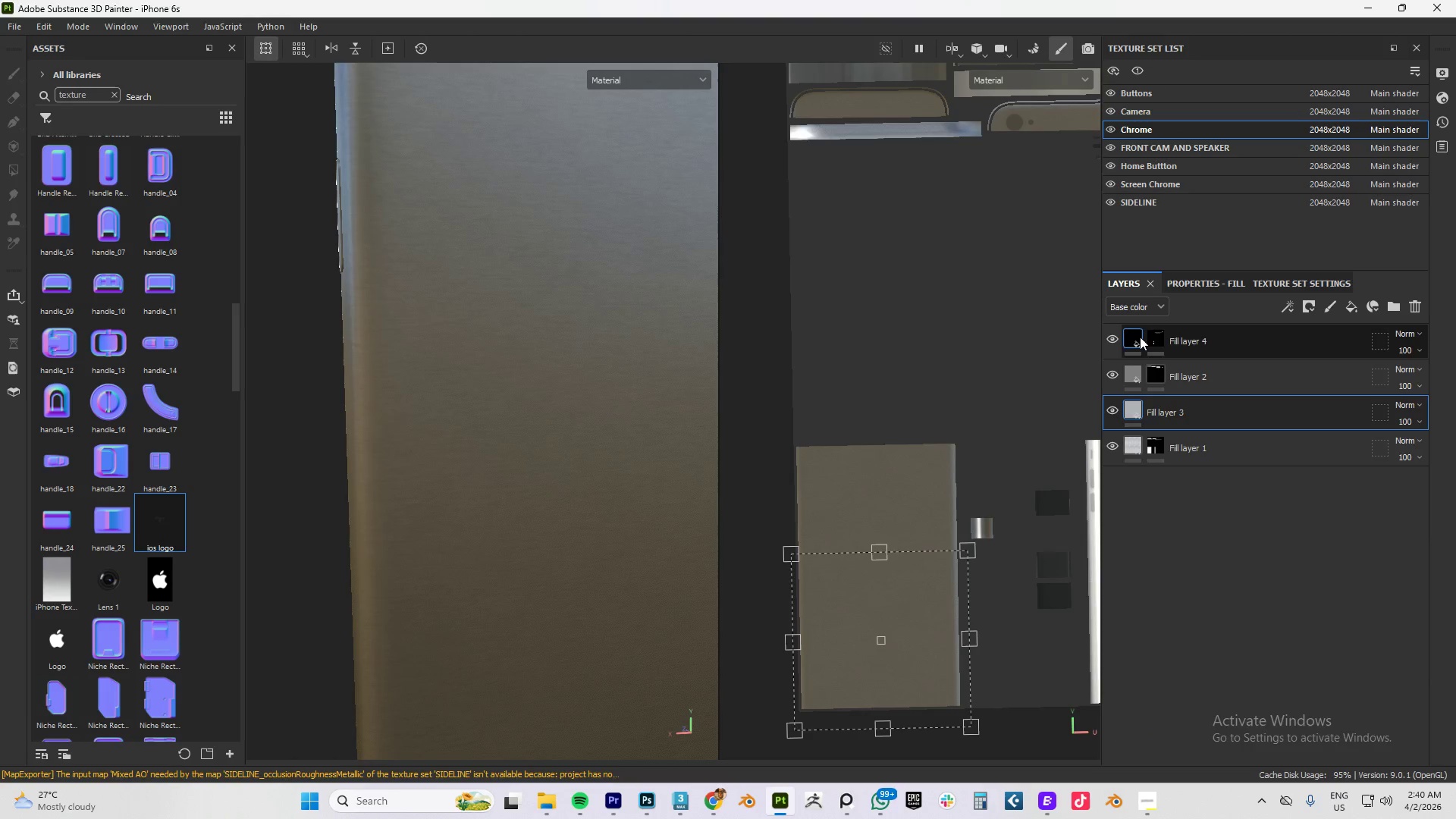 
left_click([1111, 338])
 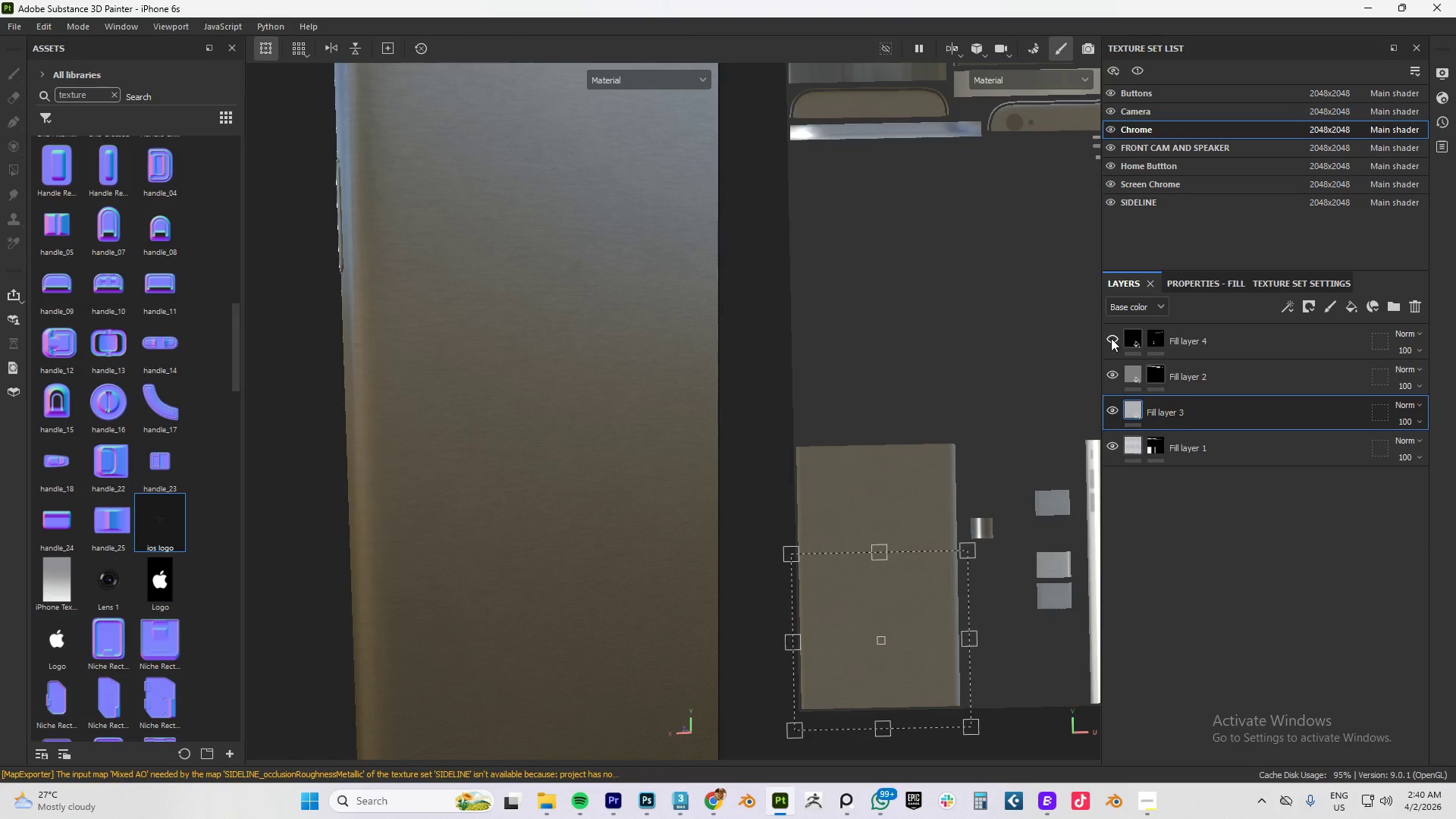 
left_click([1111, 338])
 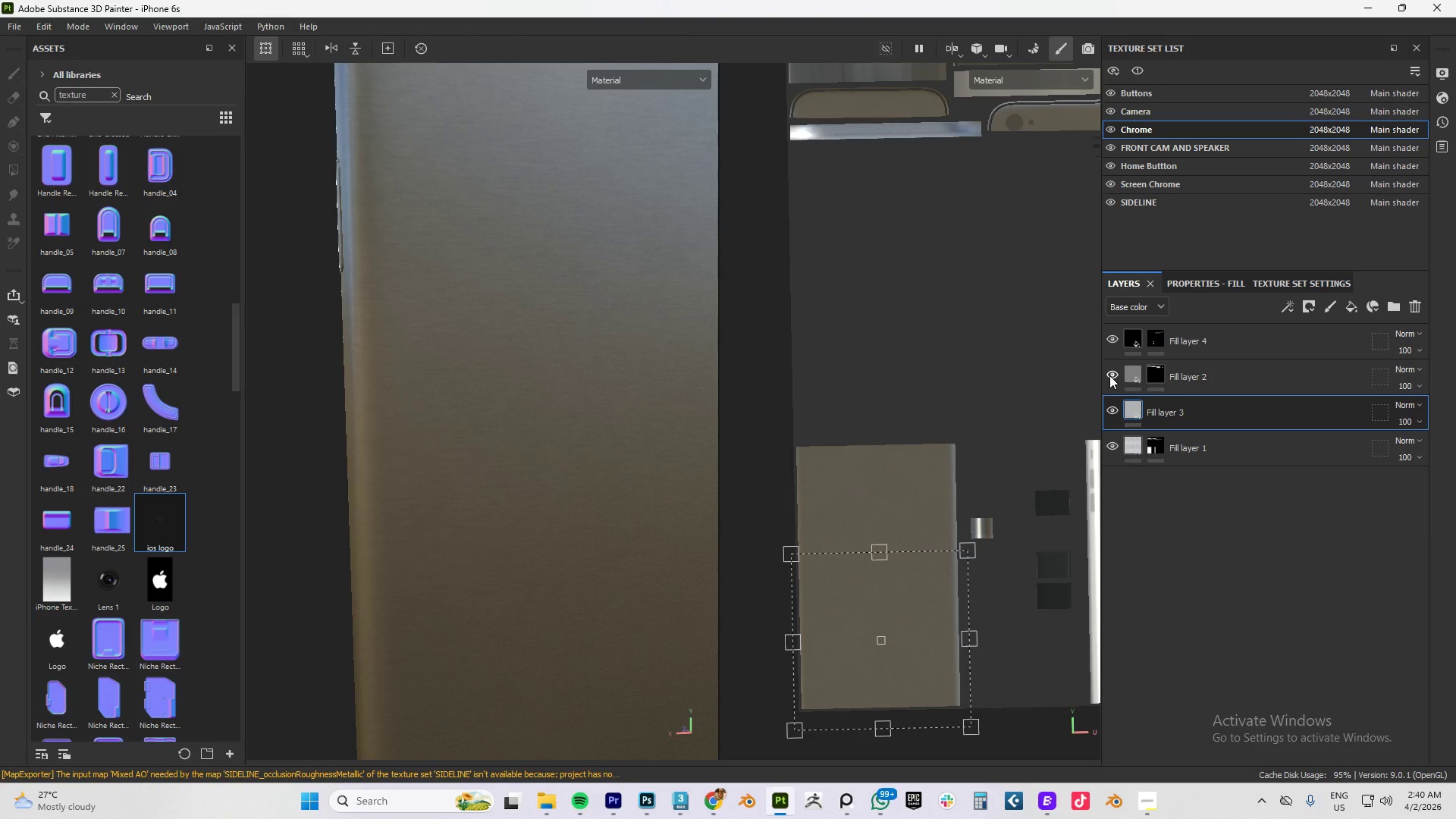 
left_click([1109, 375])
 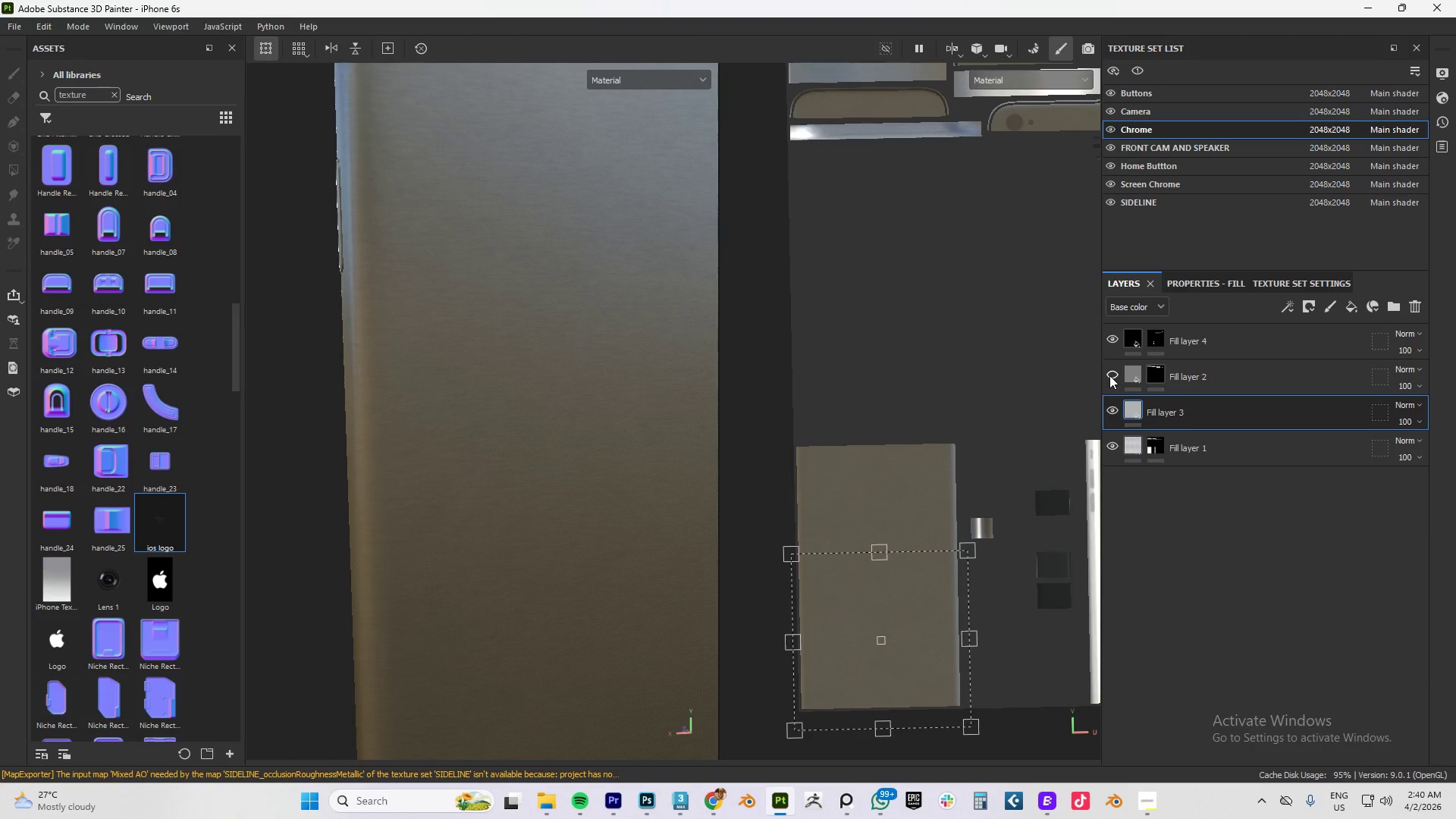 
left_click([1109, 375])
 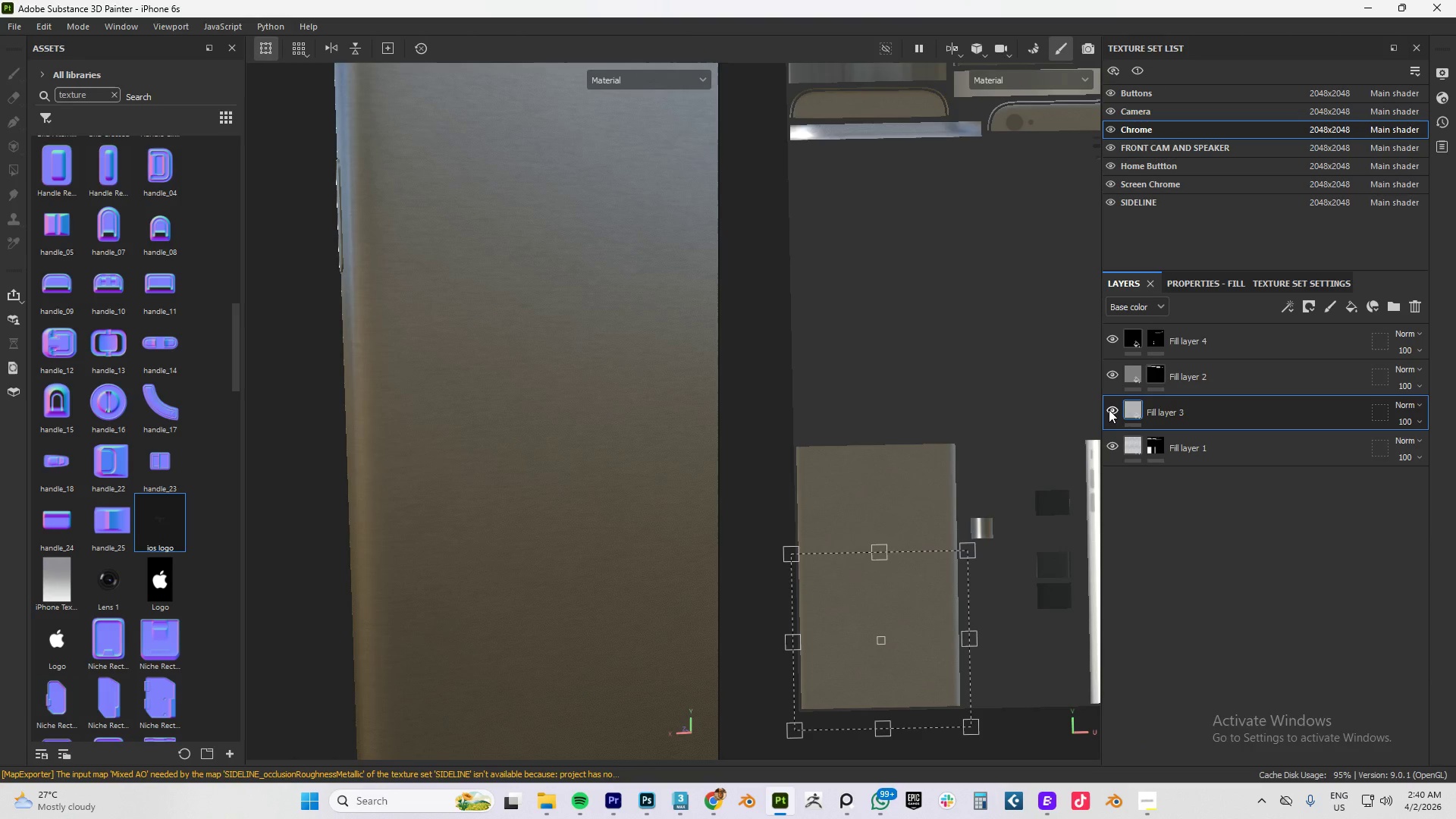 
left_click([1109, 413])
 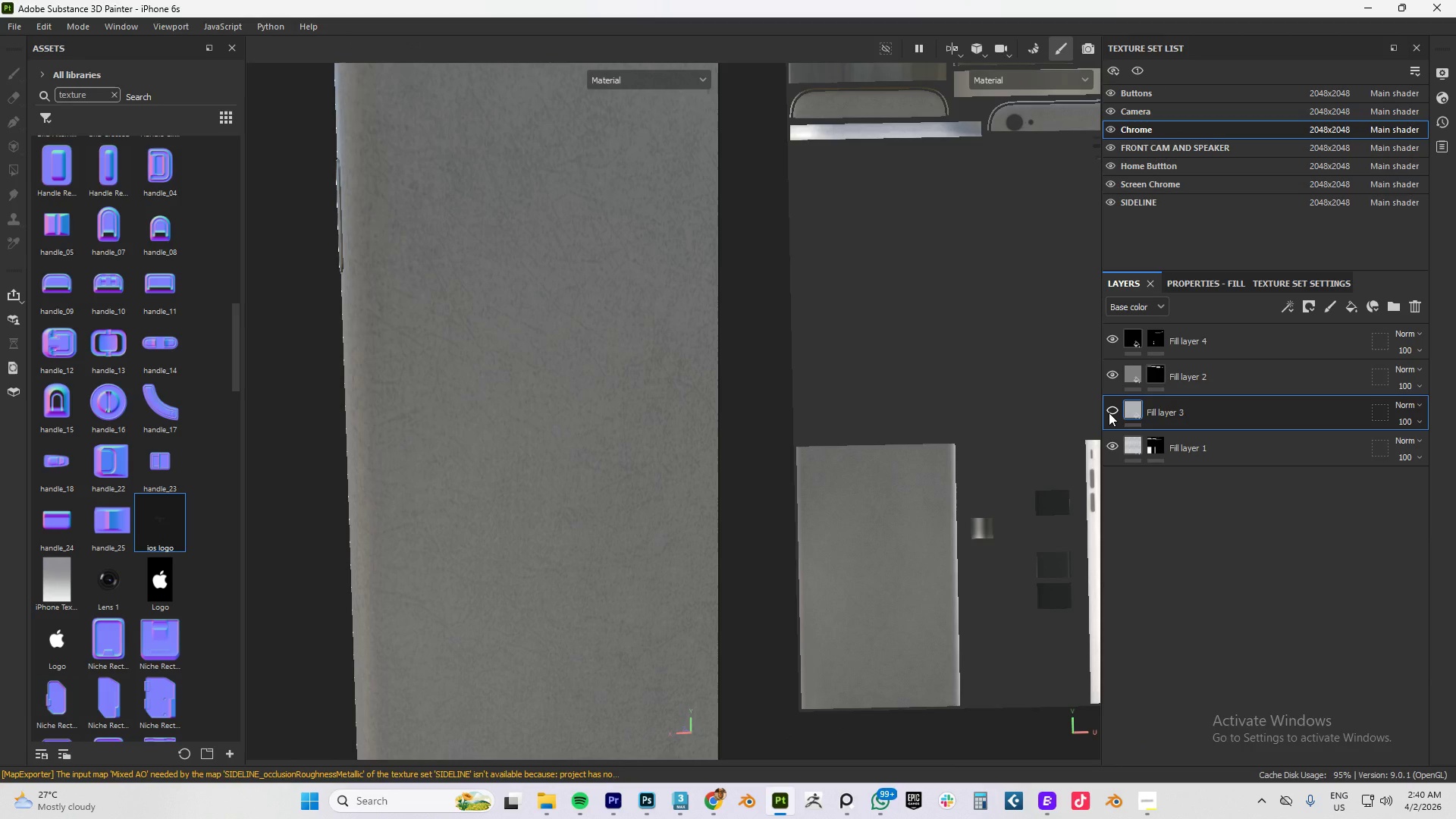 
left_click([1109, 413])
 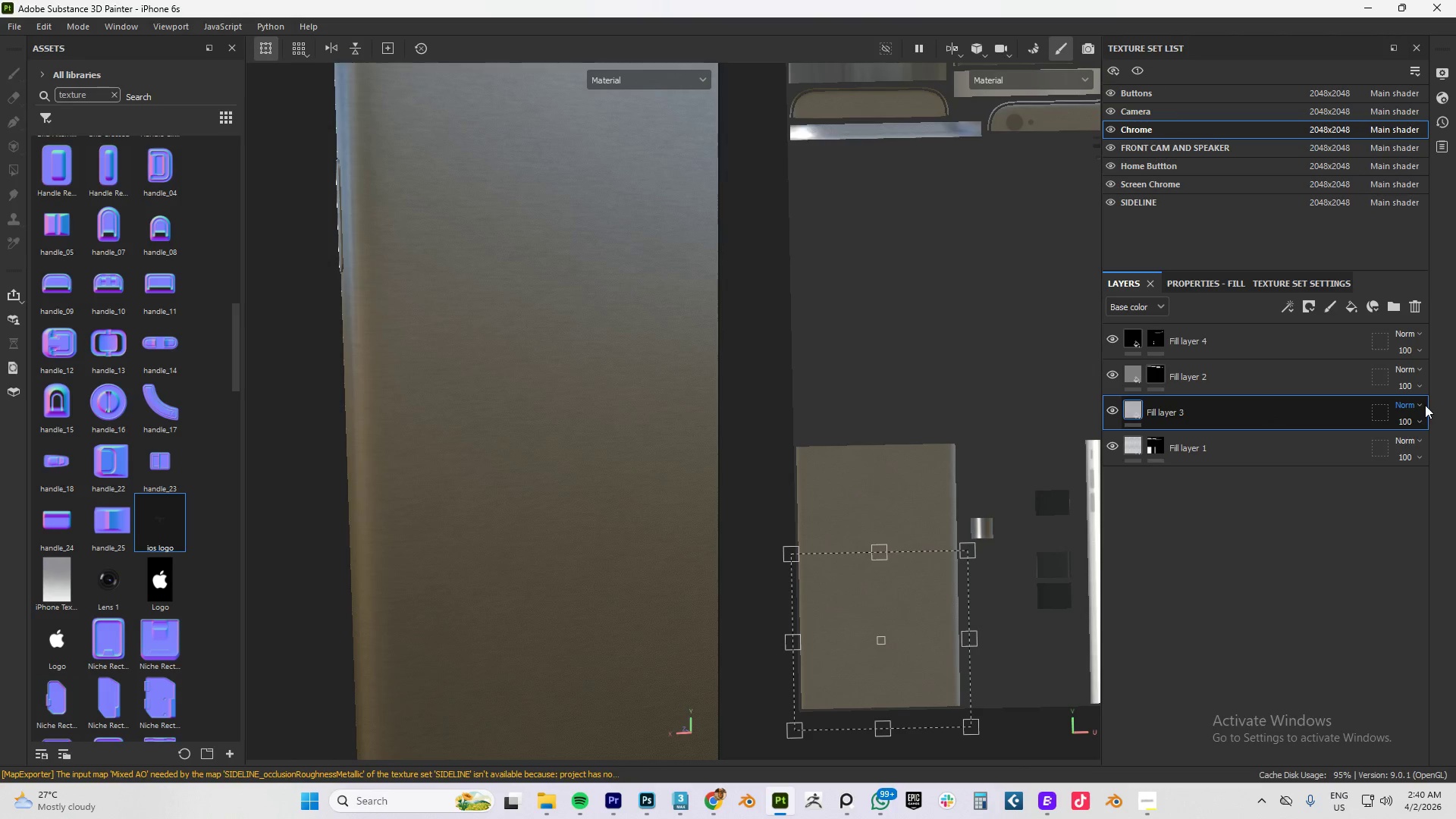 
left_click([1413, 405])
 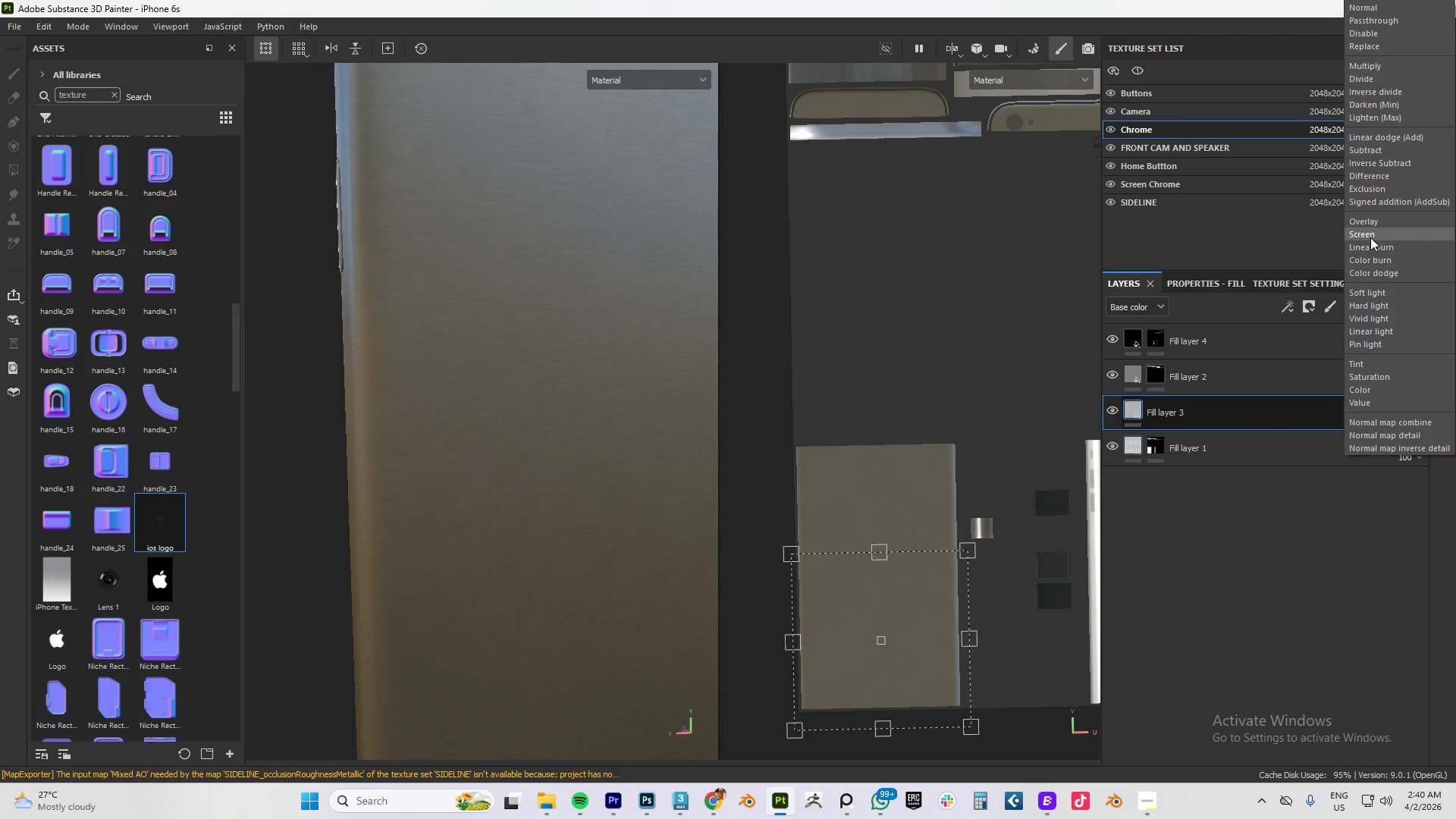 
left_click([1367, 225])
 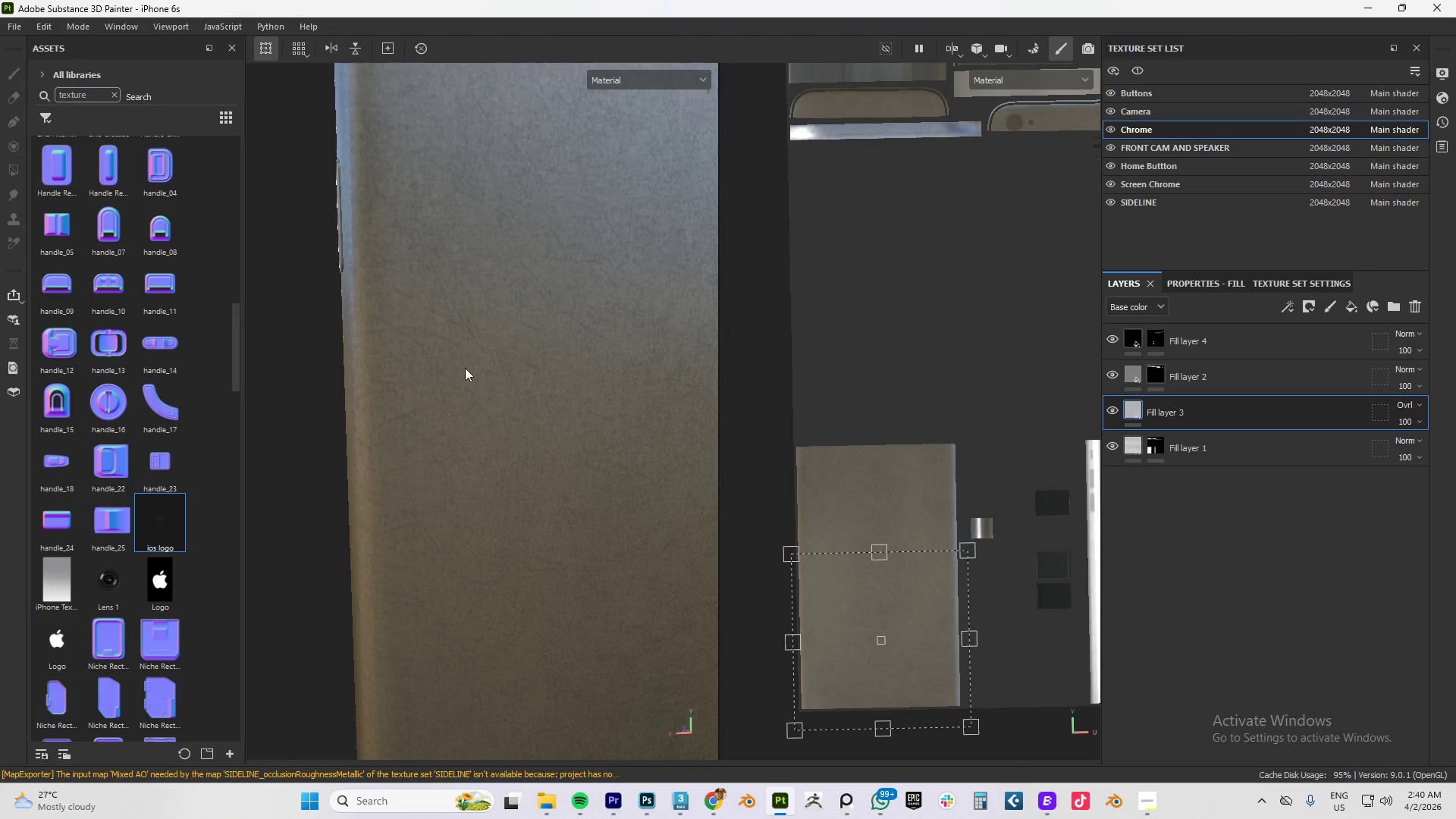 
hold_key(key=AltLeft, duration=0.89)
 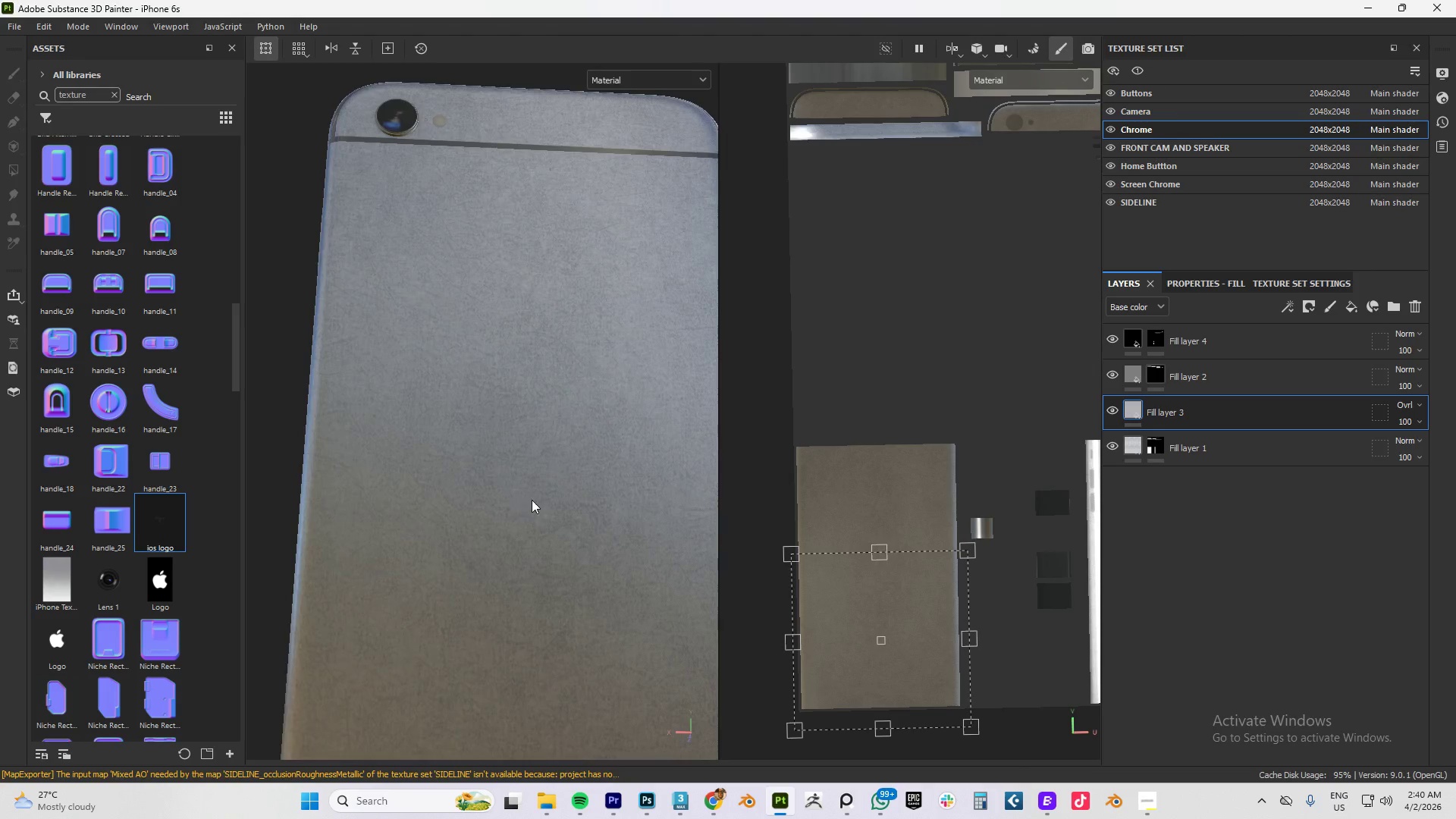 
scroll: coordinate [438, 408], scroll_direction: down, amount: 10.0
 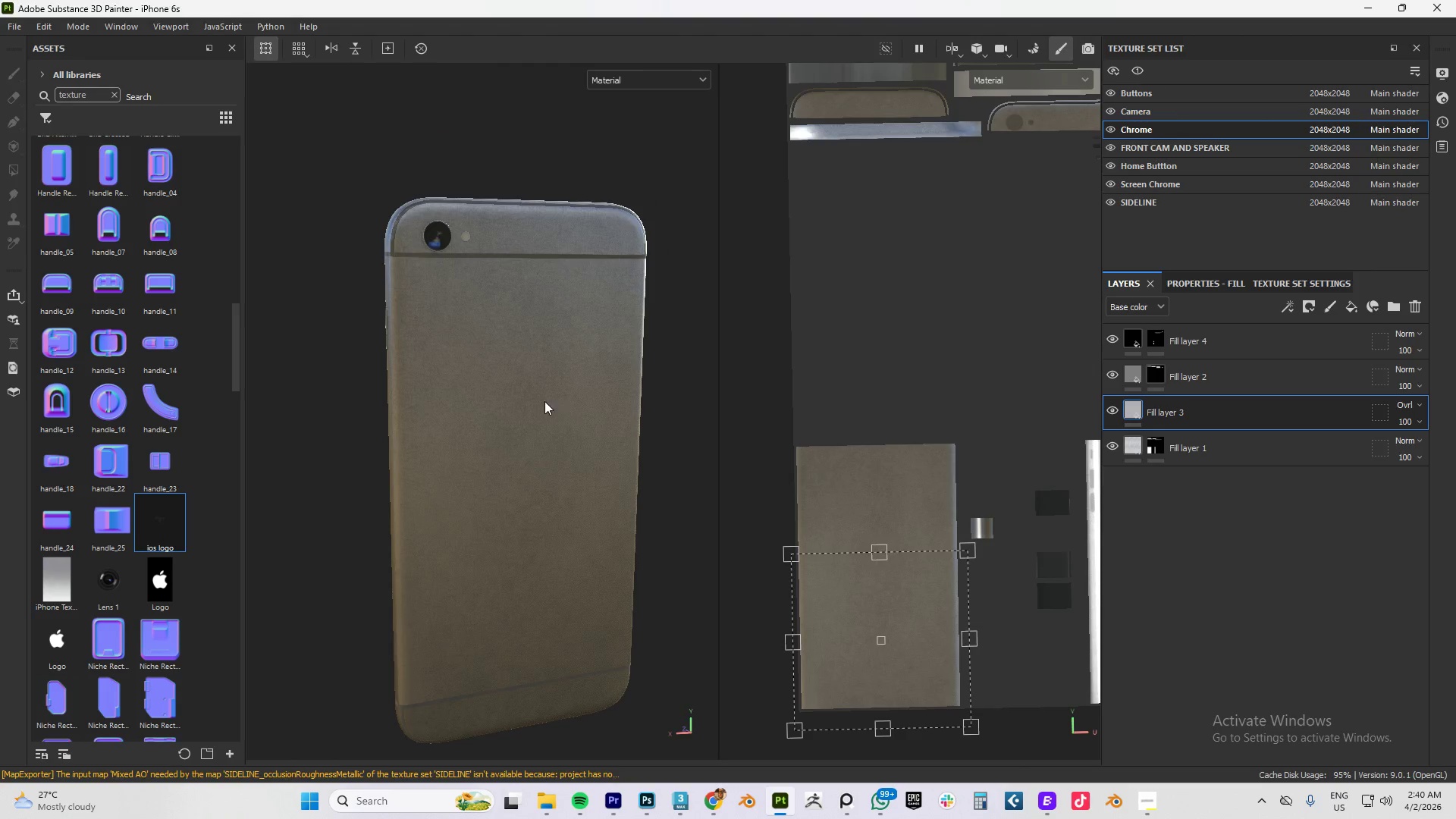 
left_click_drag(start_coordinate=[469, 383], to_coordinate=[440, 297])
 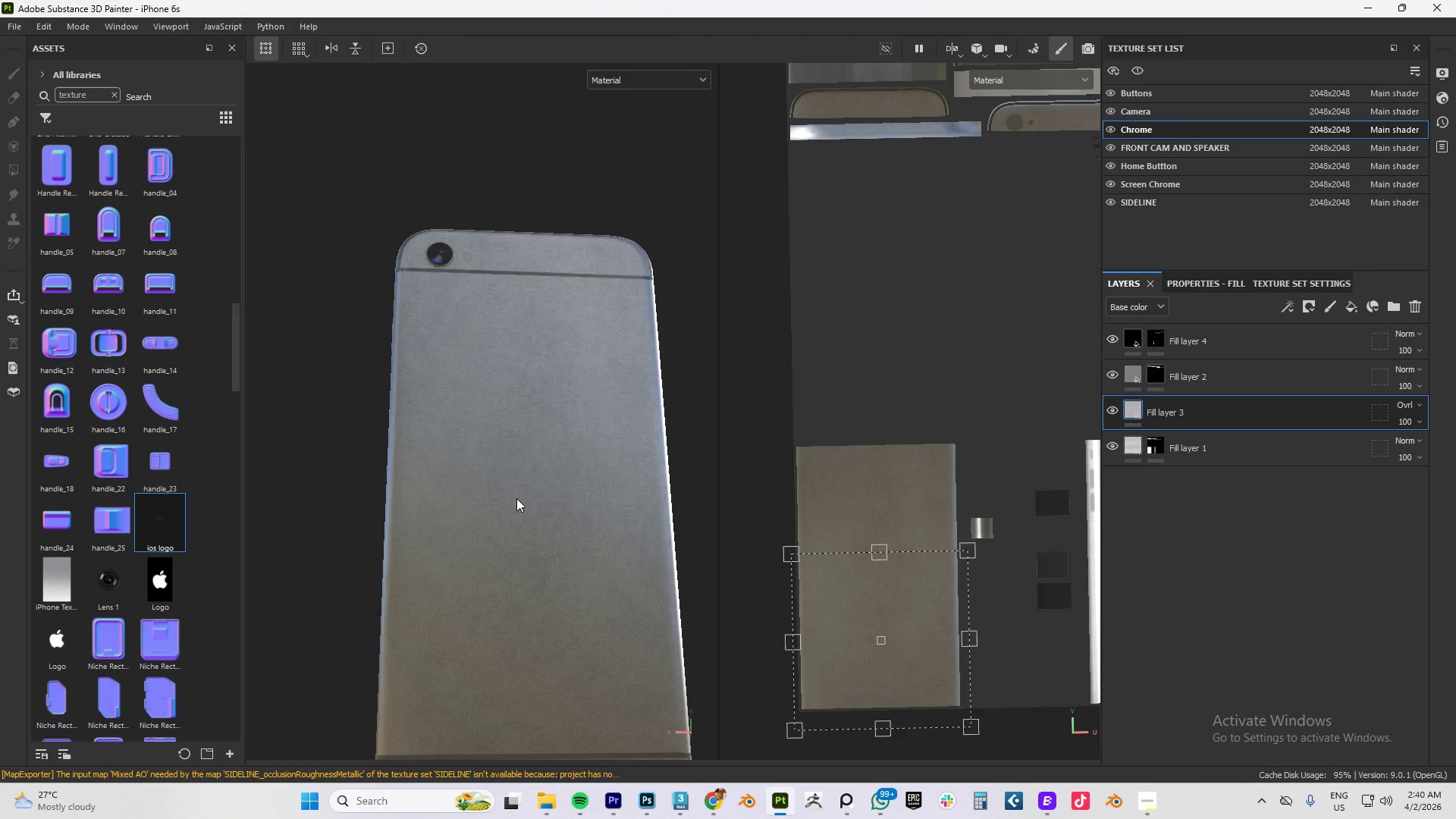 
scroll: coordinate [532, 500], scroll_direction: up, amount: 10.0
 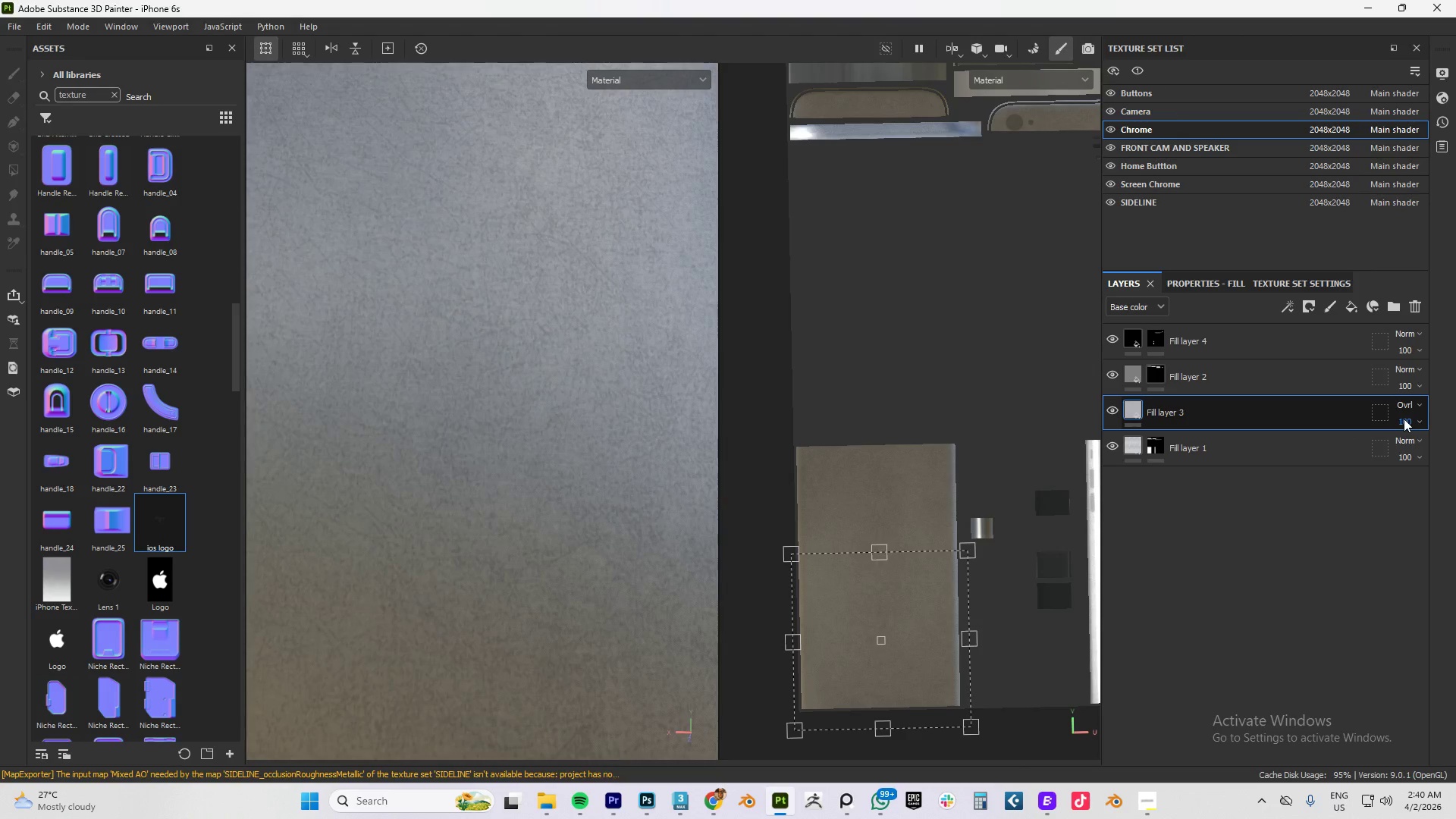 
left_click_drag(start_coordinate=[1407, 419], to_coordinate=[1376, 429])
 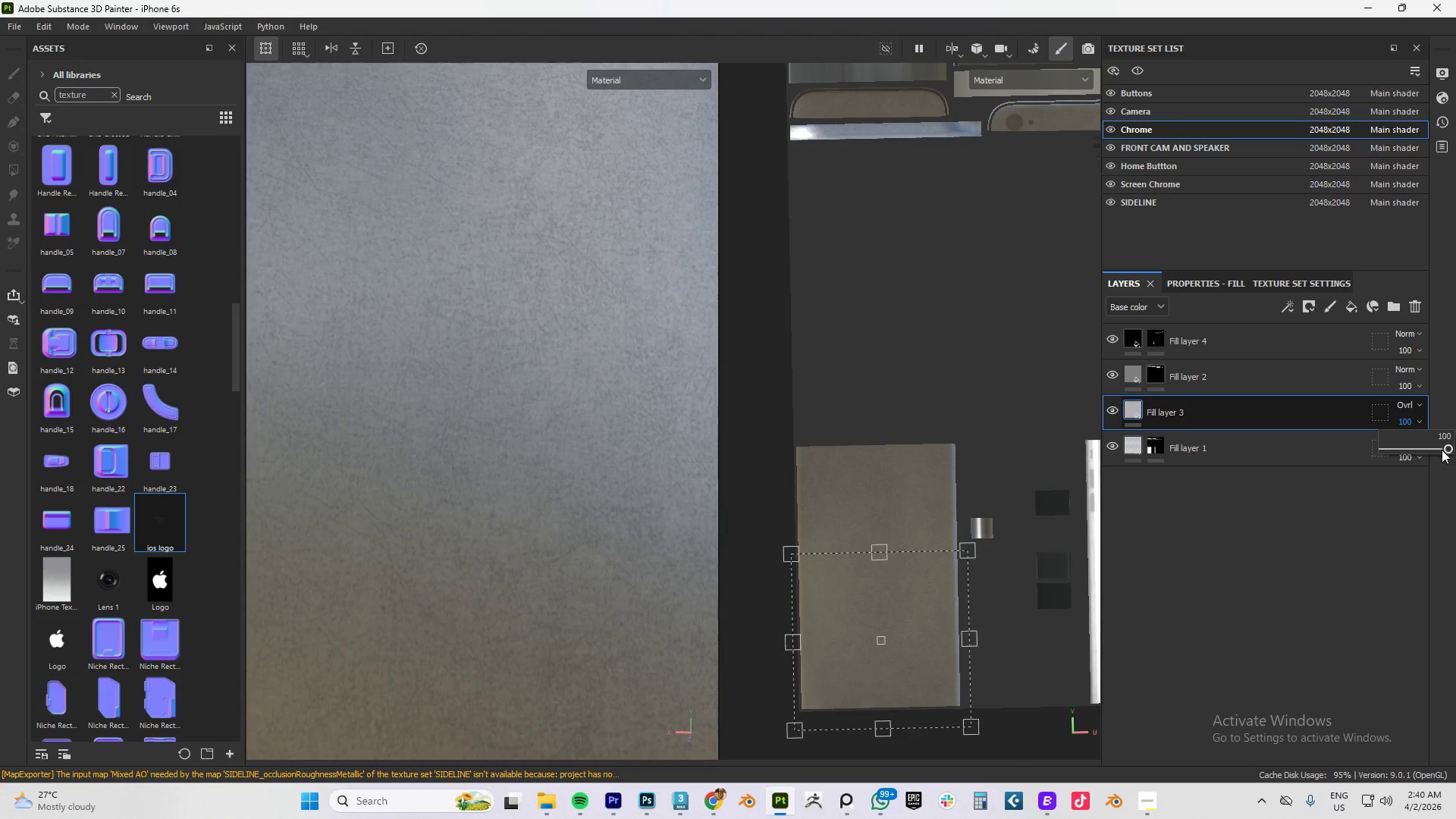 
left_click_drag(start_coordinate=[1446, 450], to_coordinate=[1455, 449])
 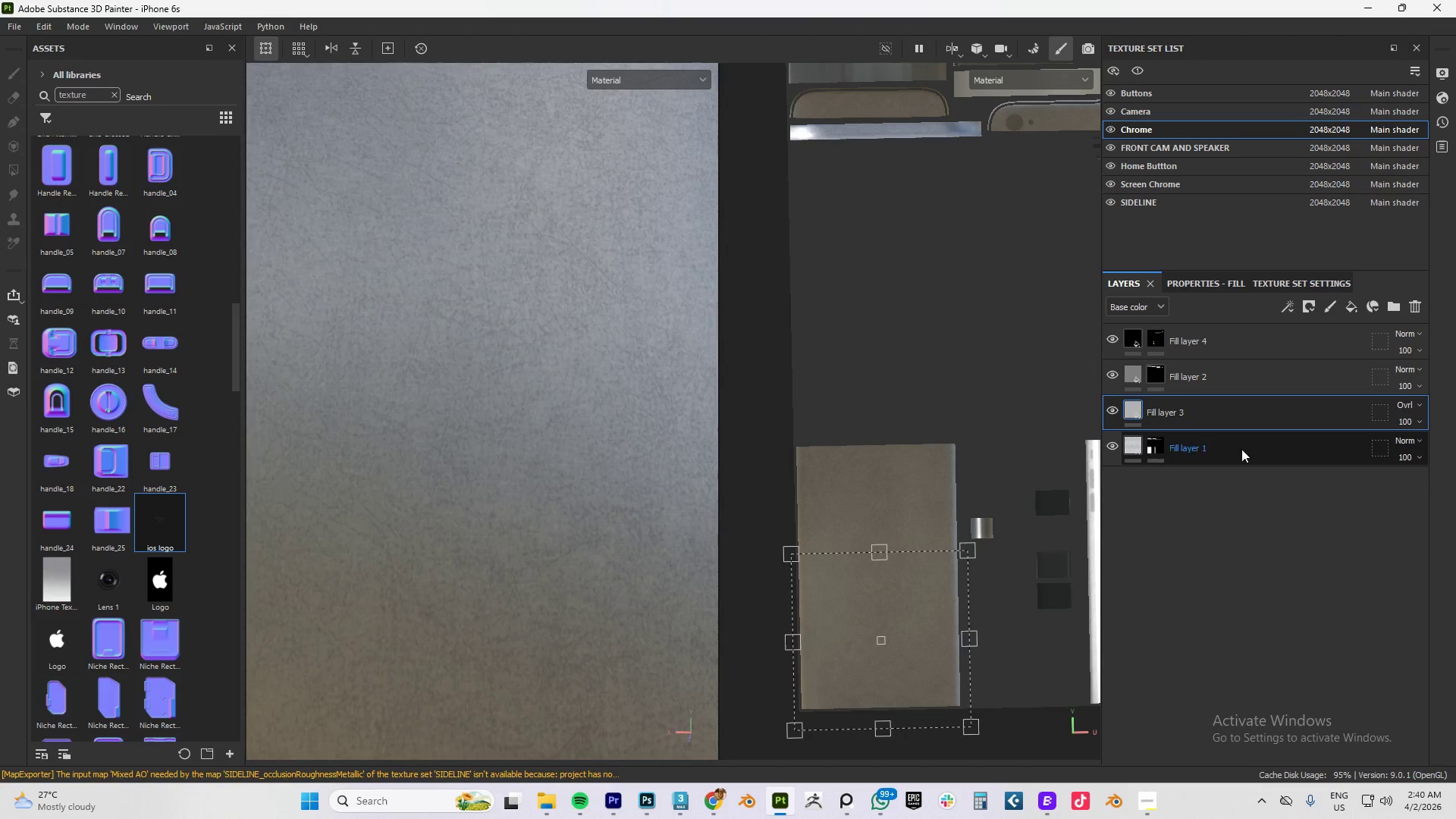 
left_click([1241, 449])
 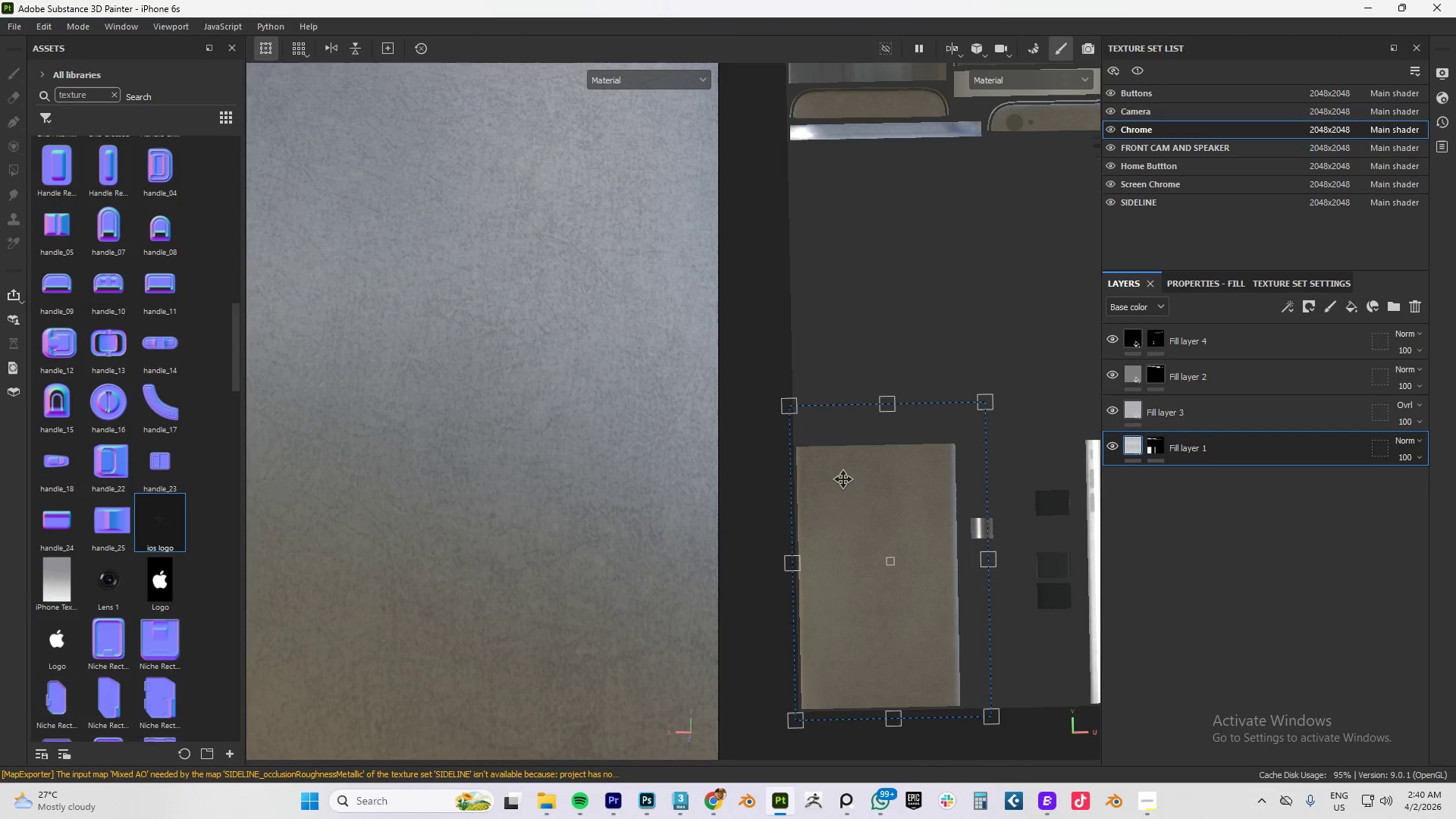 
hold_key(key=AltLeft, duration=0.75)
left_click_drag(start_coordinate=[366, 499], to_coordinate=[582, 504])
 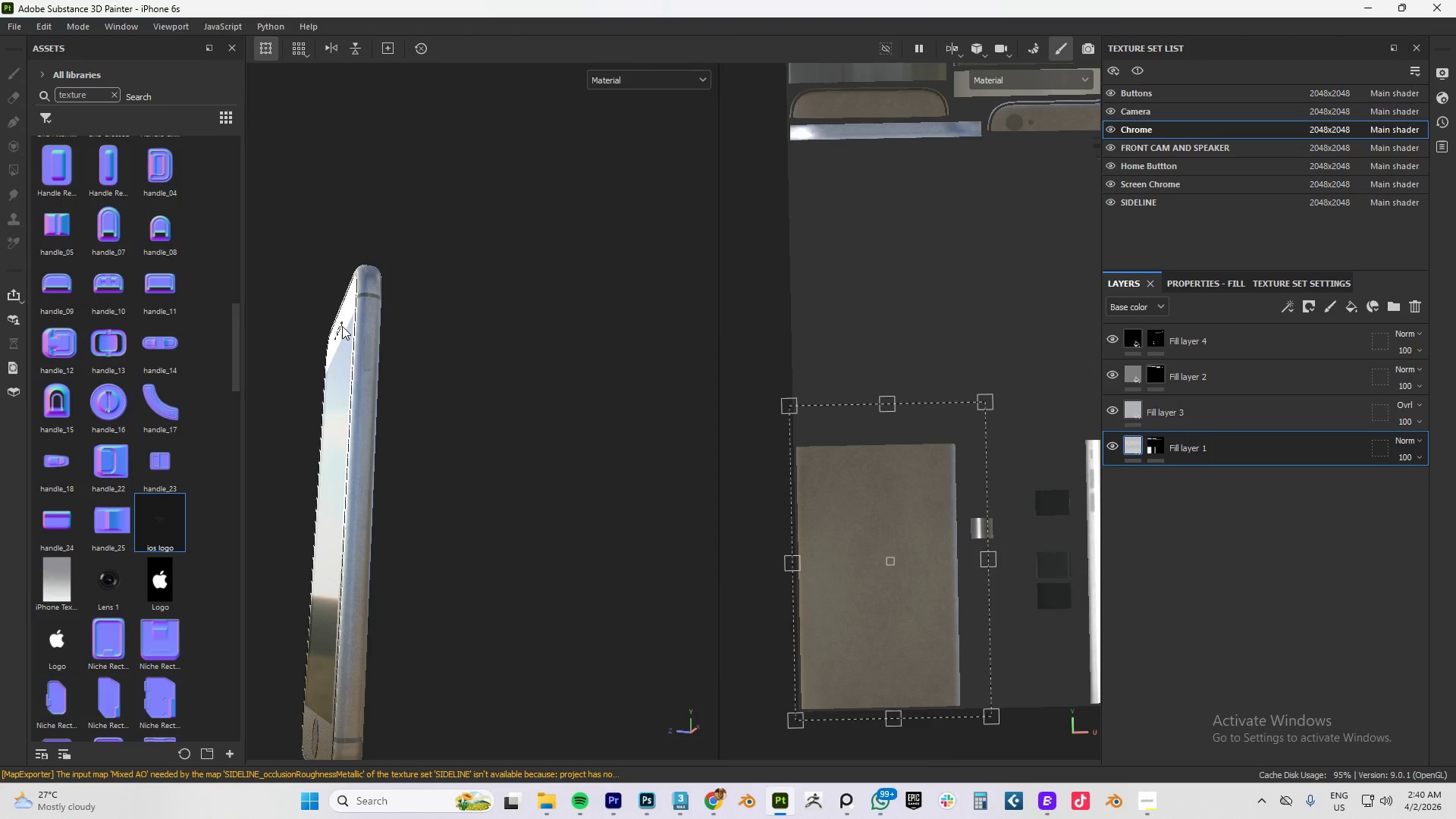 
scroll: coordinate [461, 522], scroll_direction: down, amount: 13.0
 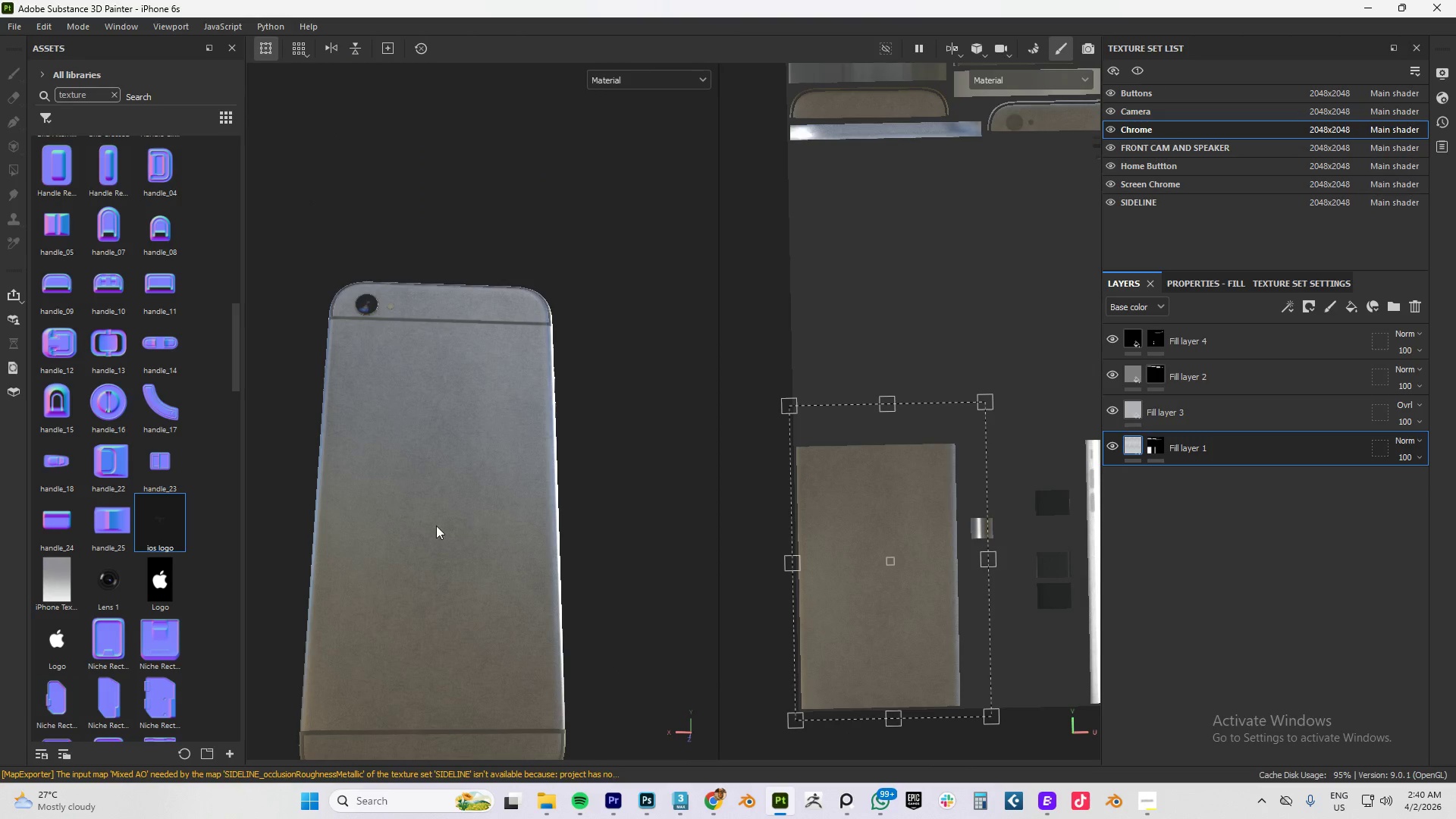 
scroll: coordinate [389, 323], scroll_direction: up, amount: 14.0
 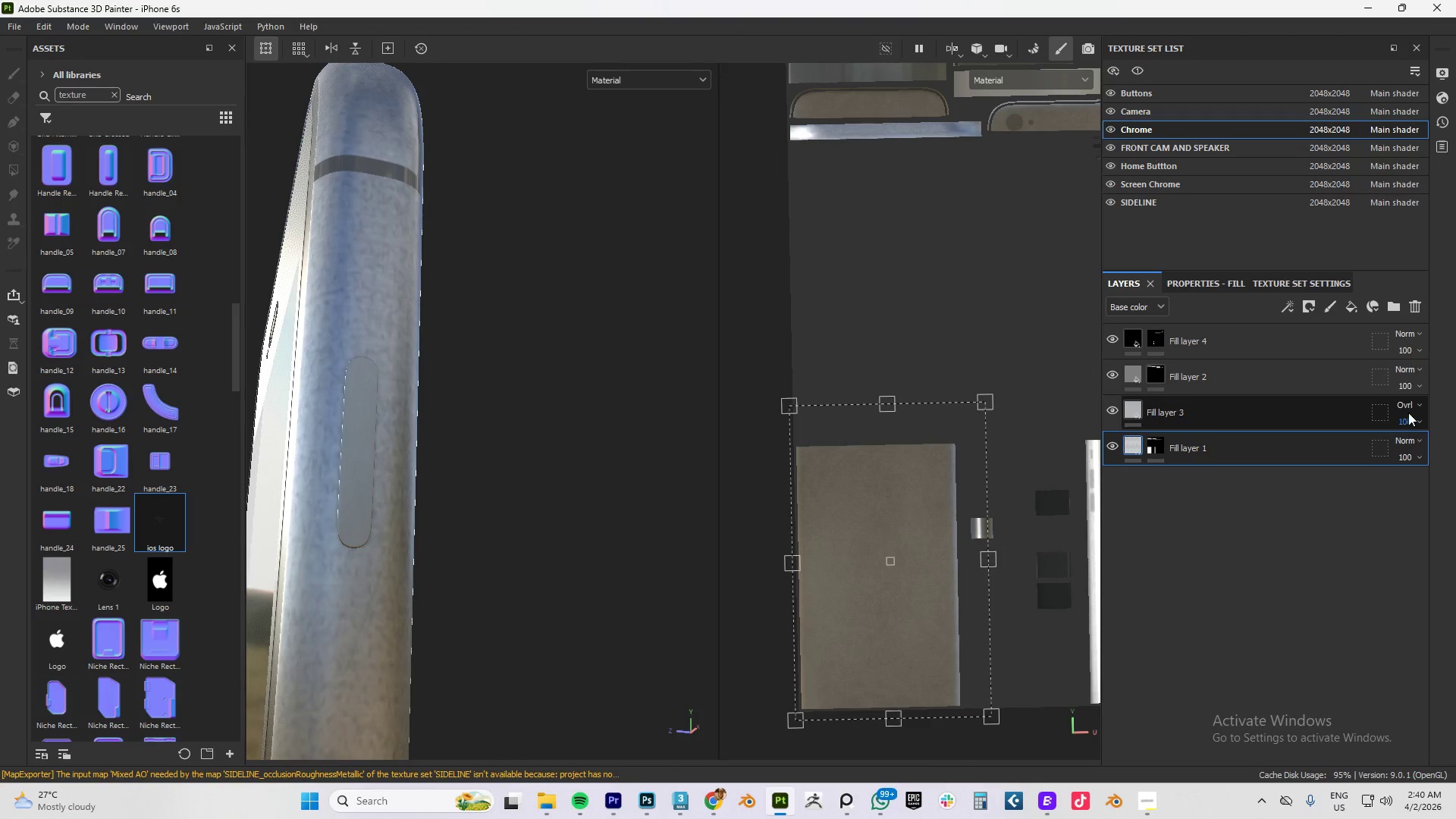 
left_click([1409, 406])
 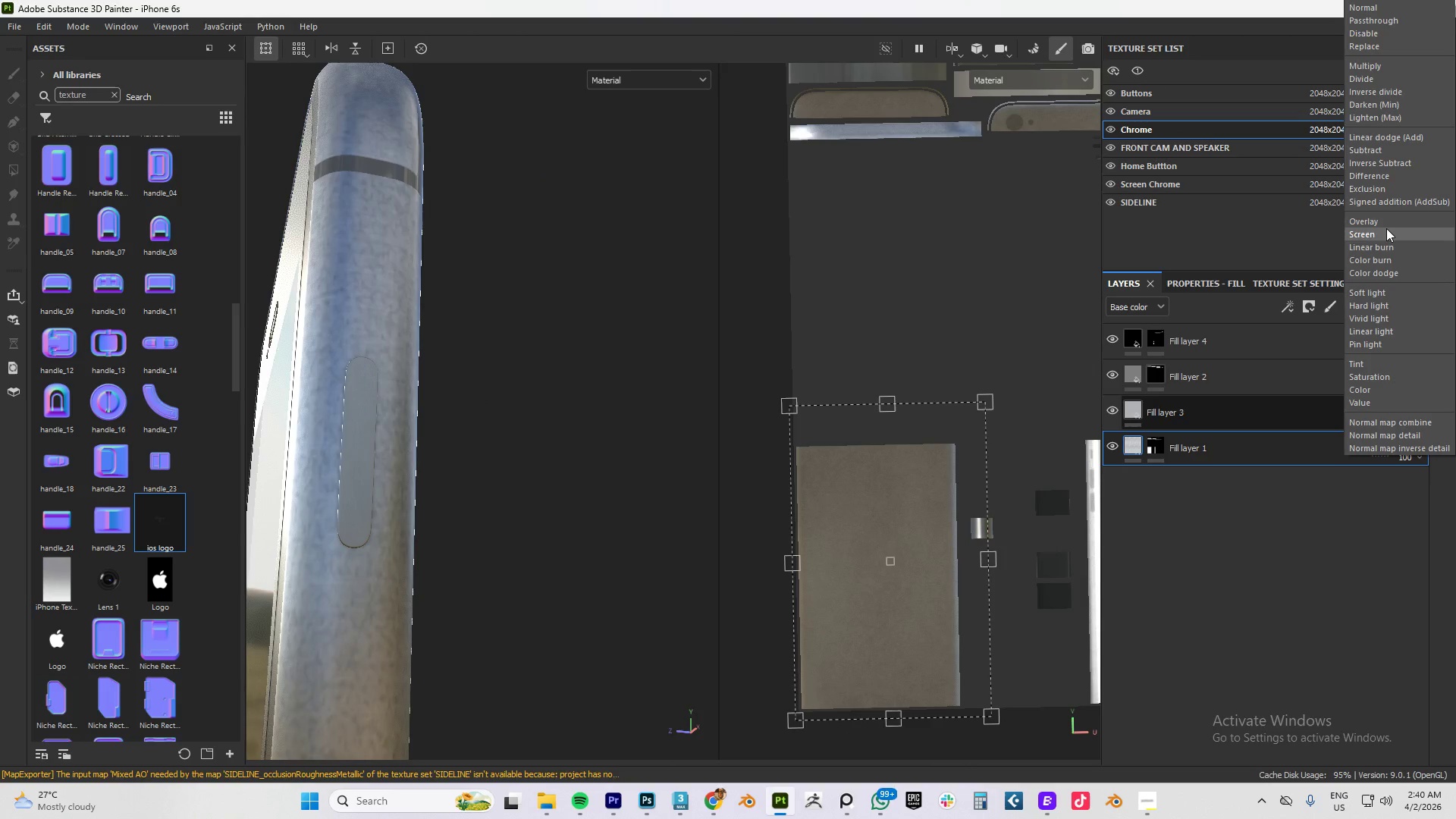 
left_click([1369, 239])
 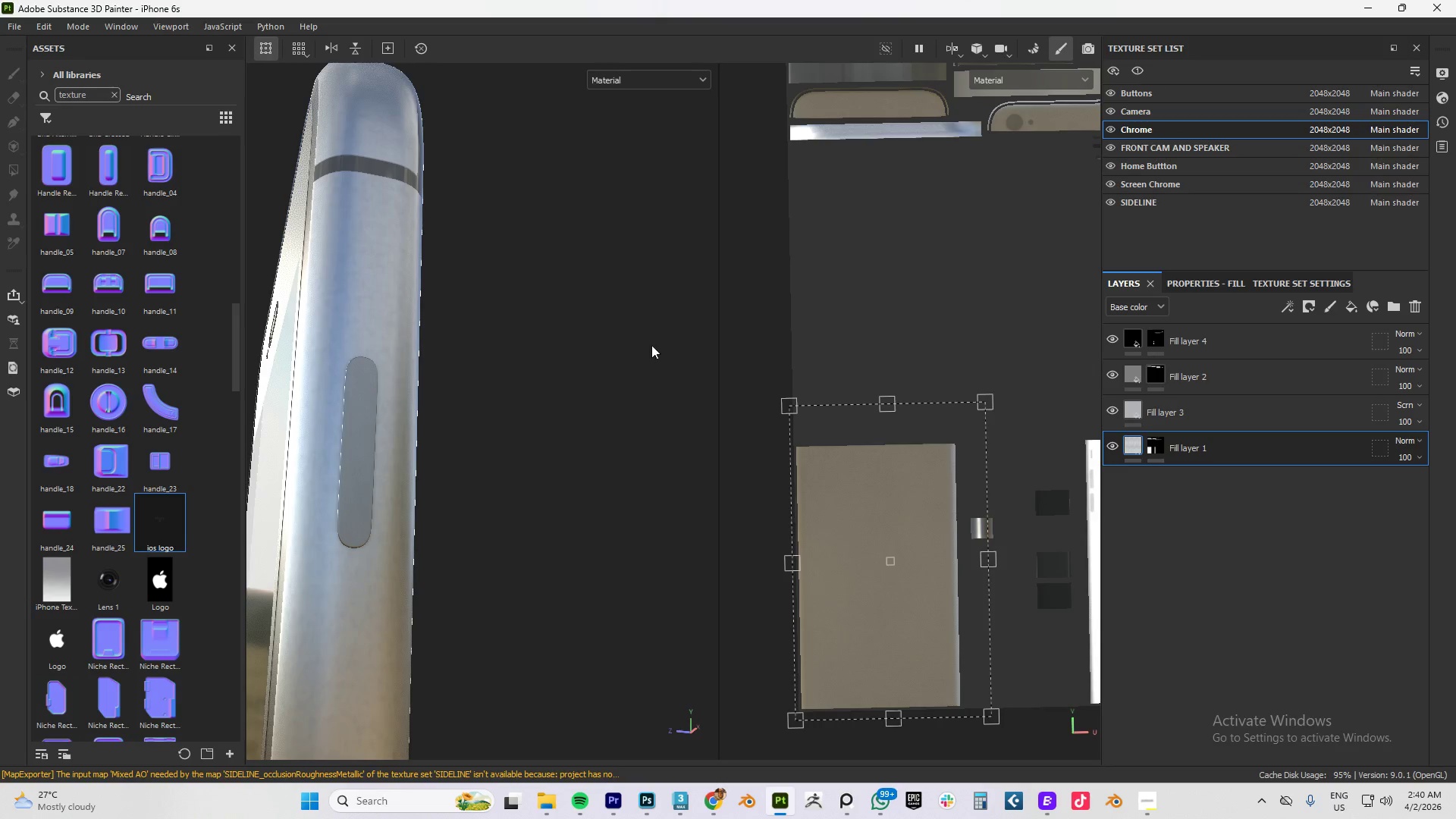 
key(Alt+AltLeft)
 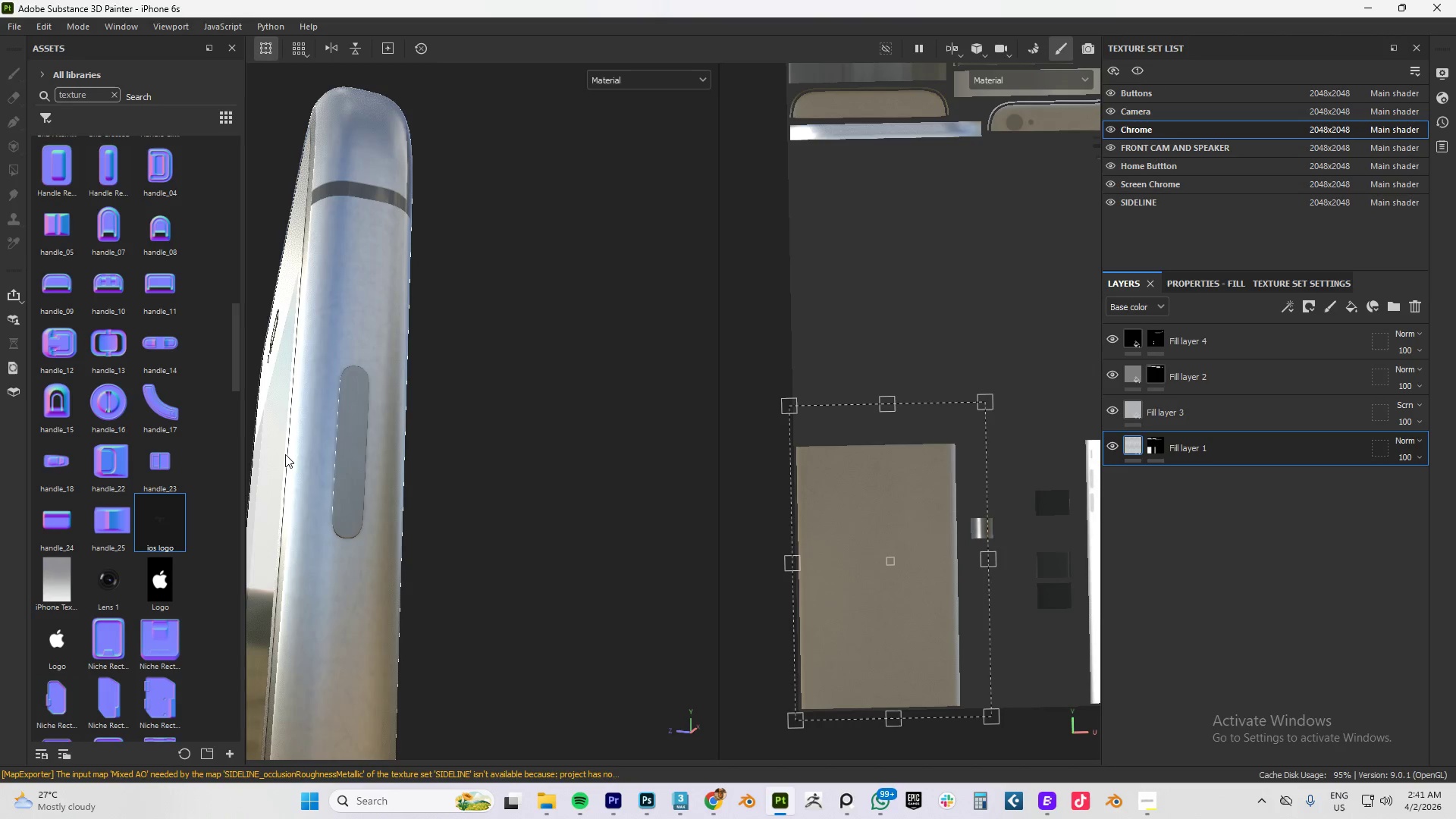 
hold_key(key=AltLeft, duration=1.23)
 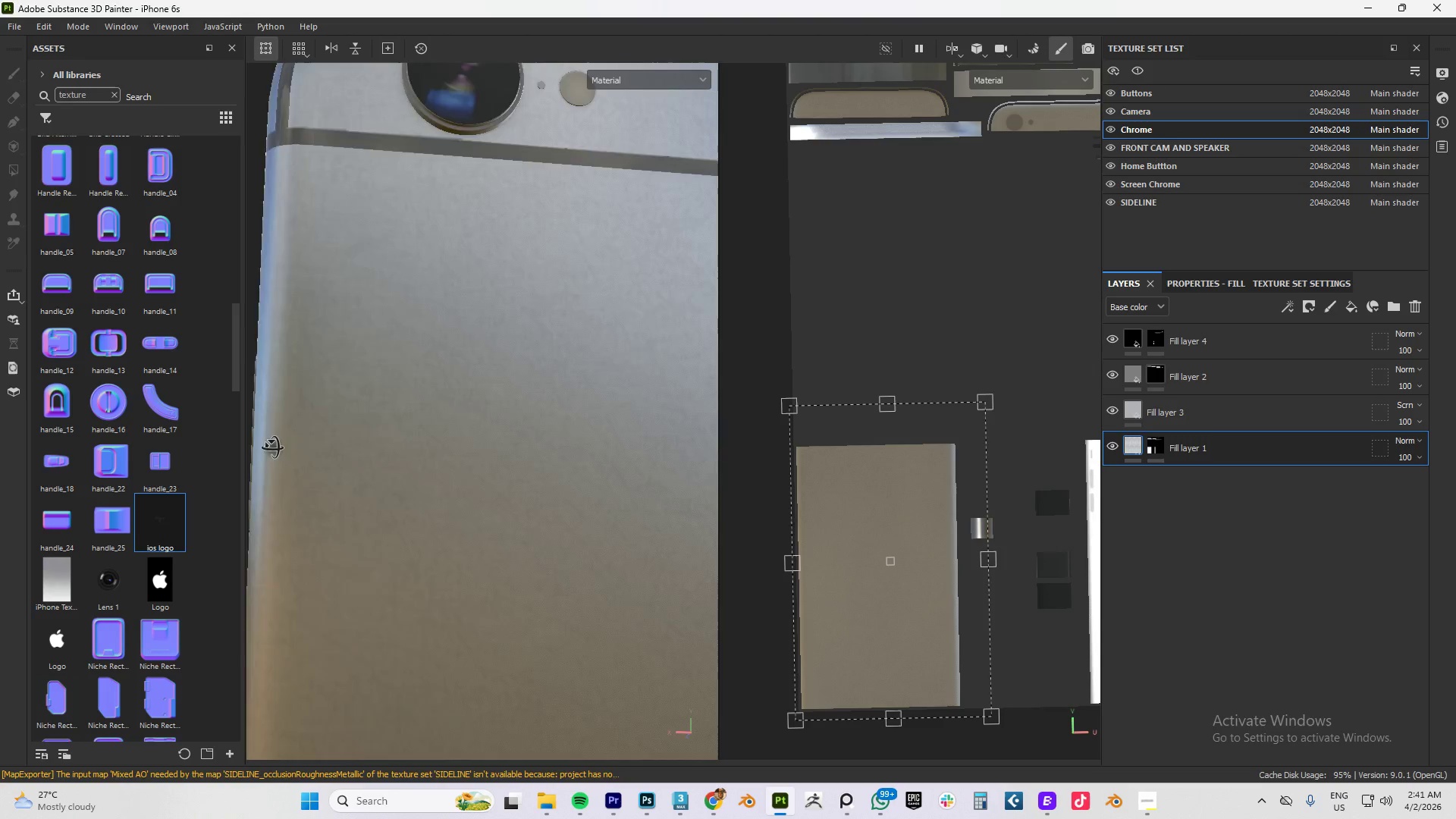 
scroll: coordinate [285, 458], scroll_direction: down, amount: 5.0
 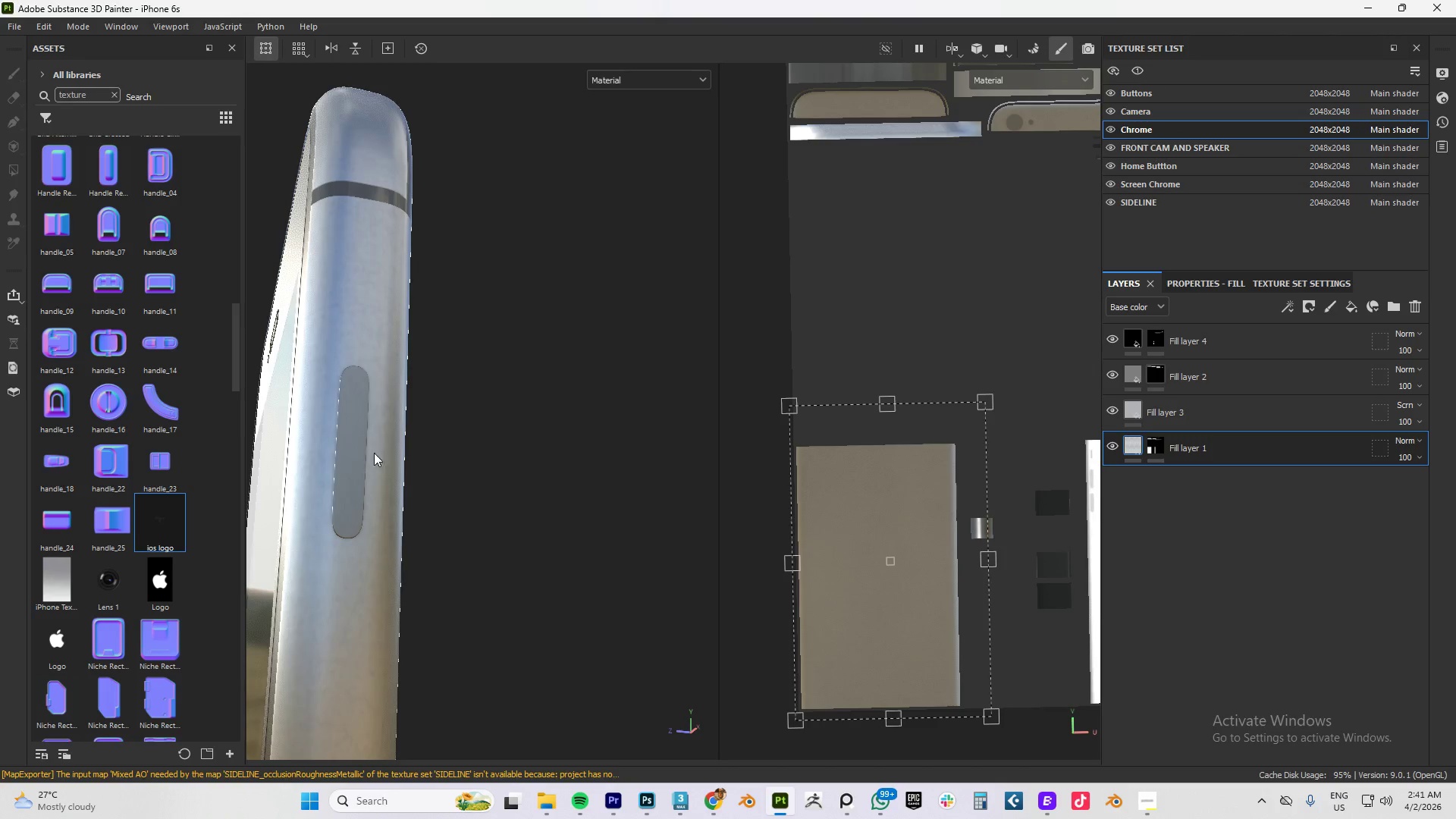 
hold_key(key=AltLeft, duration=1.08)
left_click_drag(start_coordinate=[488, 419], to_coordinate=[281, 448])
 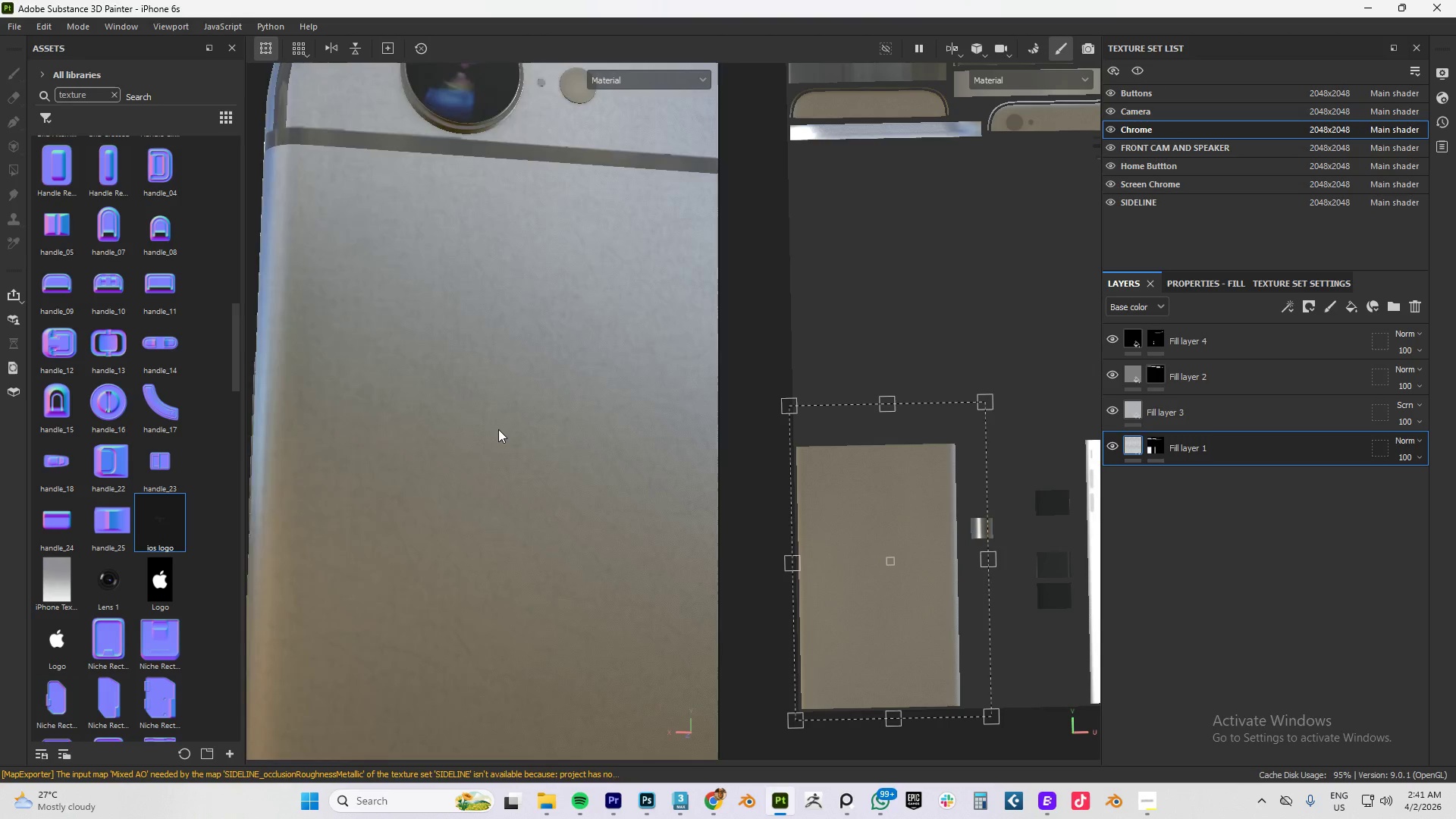 
scroll: coordinate [535, 438], scroll_direction: down, amount: 9.0
 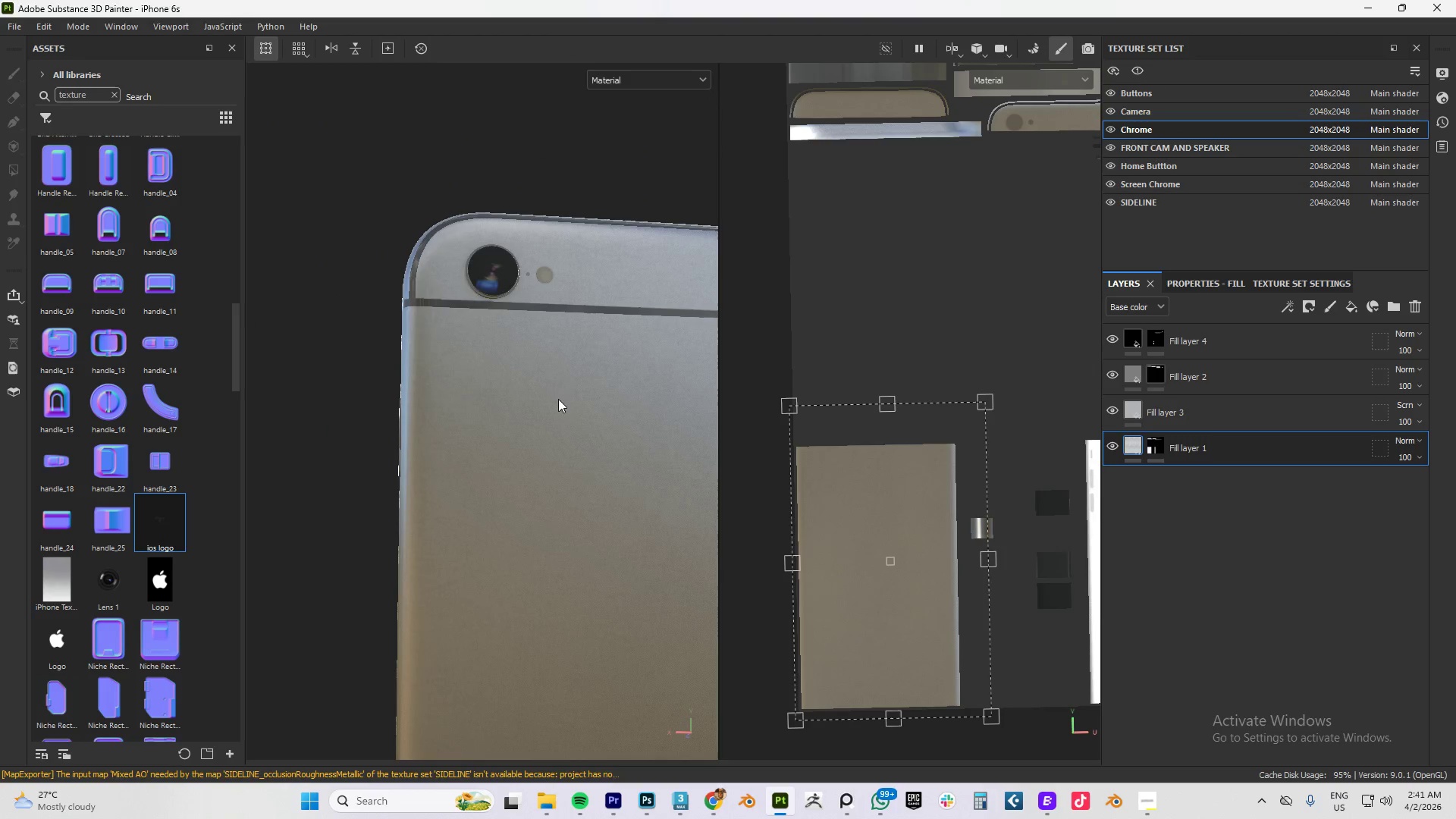 
hold_key(key=AltLeft, duration=0.59)
 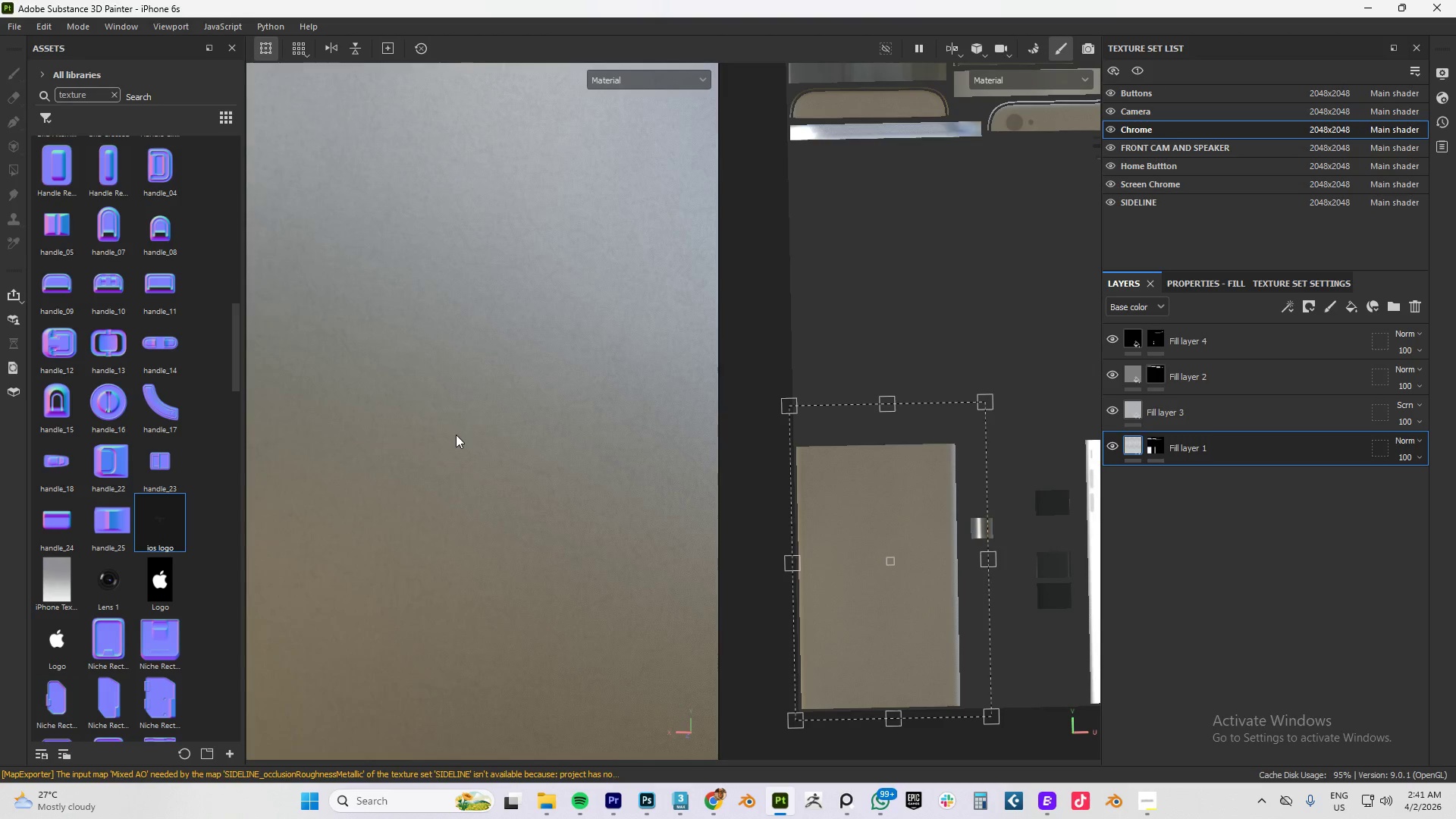 
hold_key(key=AltLeft, duration=2.16)
 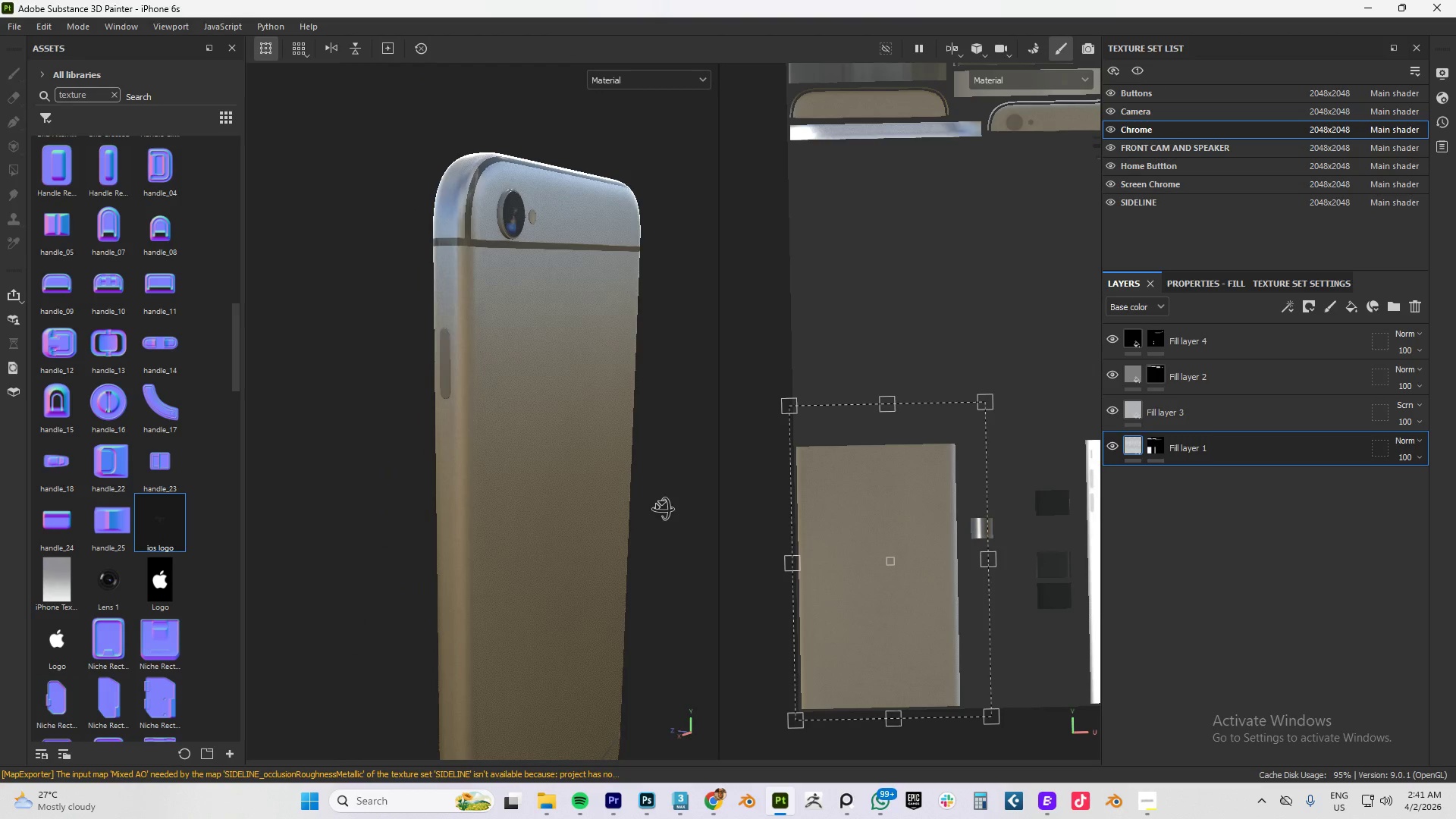 
hold_key(key=AltLeft, duration=0.98)
left_click_drag(start_coordinate=[563, 453], to_coordinate=[624, 494])
 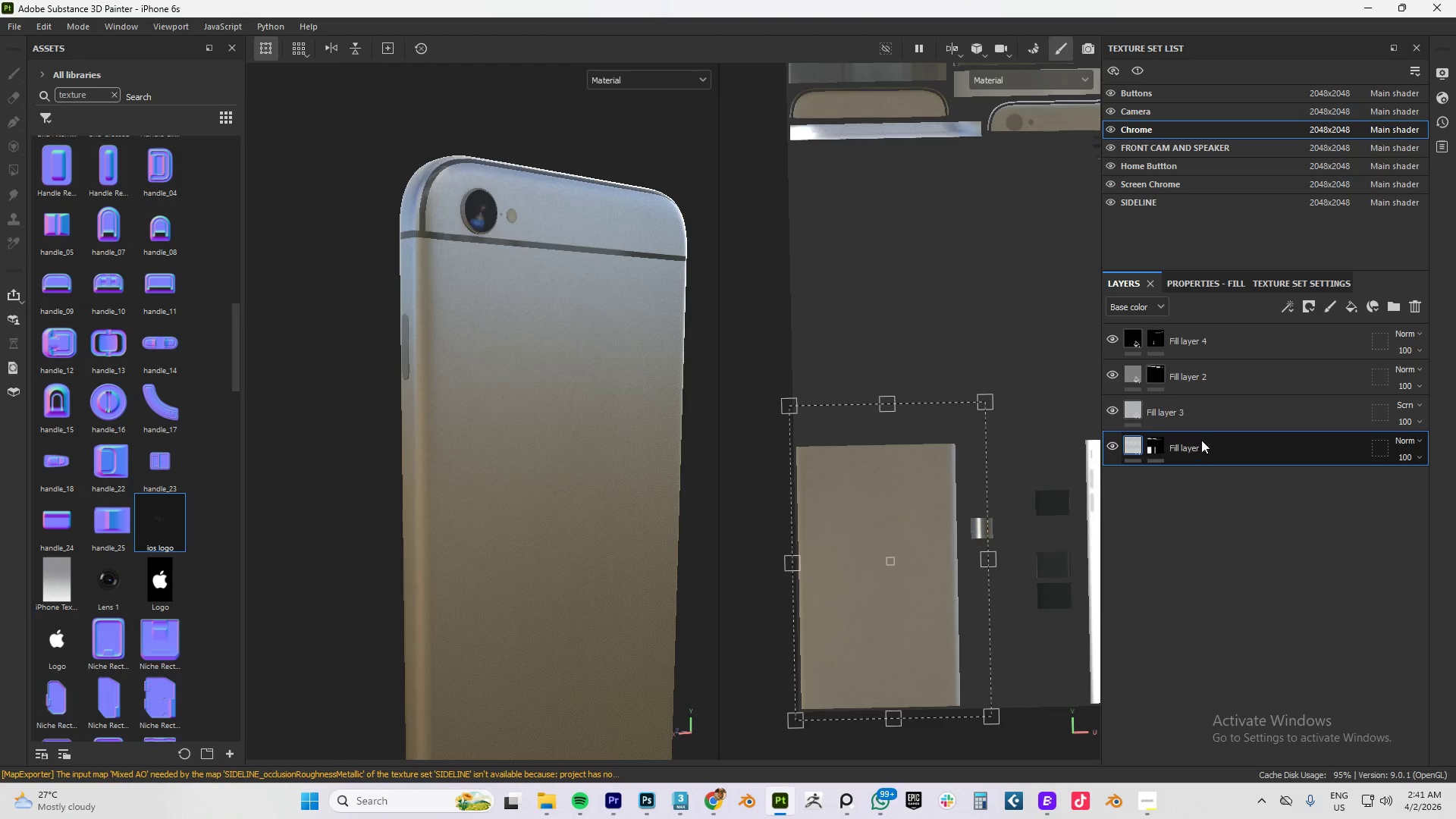 
scroll: coordinate [522, 443], scroll_direction: down, amount: 5.0
 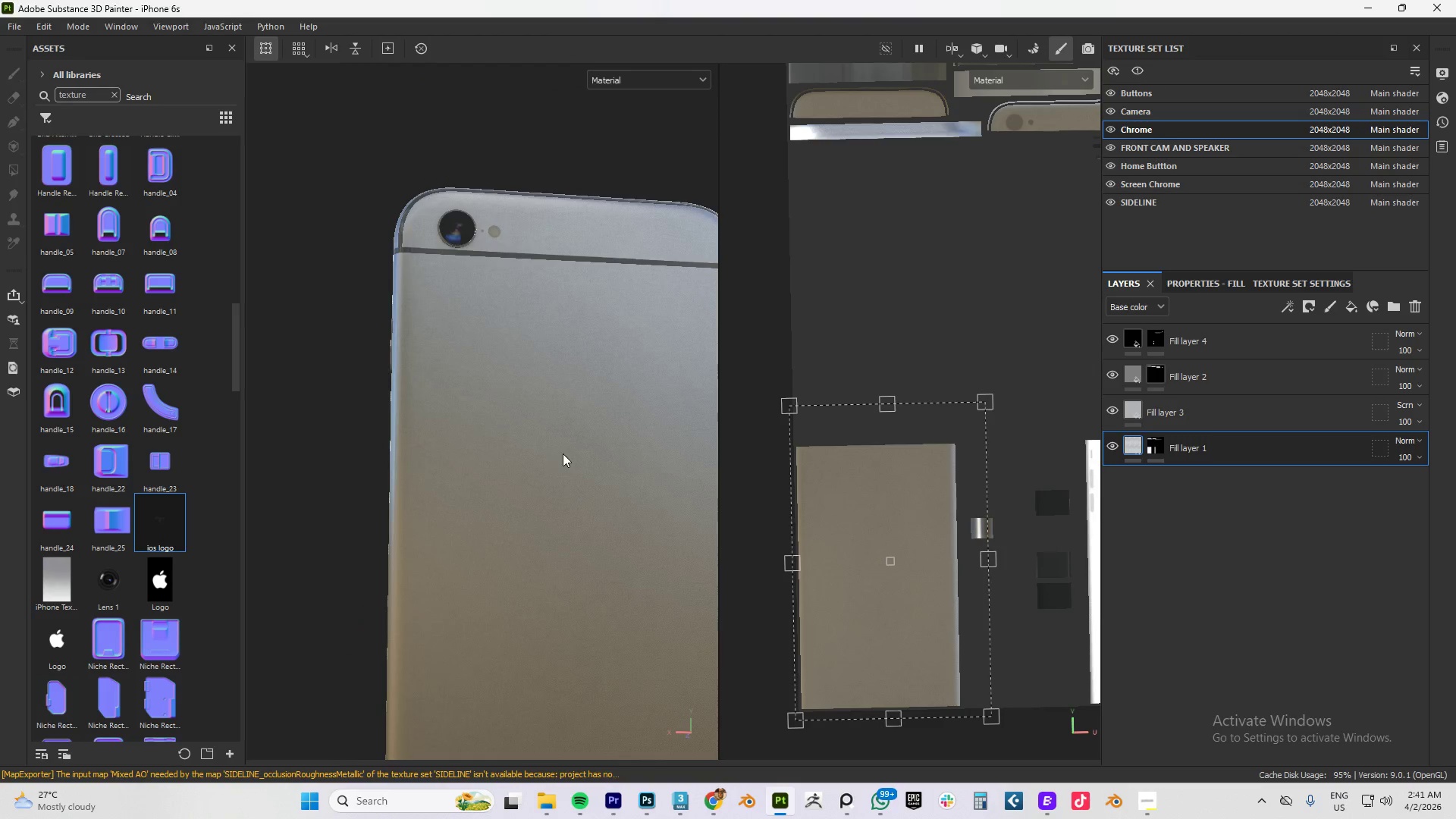 
left_click_drag(start_coordinate=[1203, 444], to_coordinate=[1188, 409])
 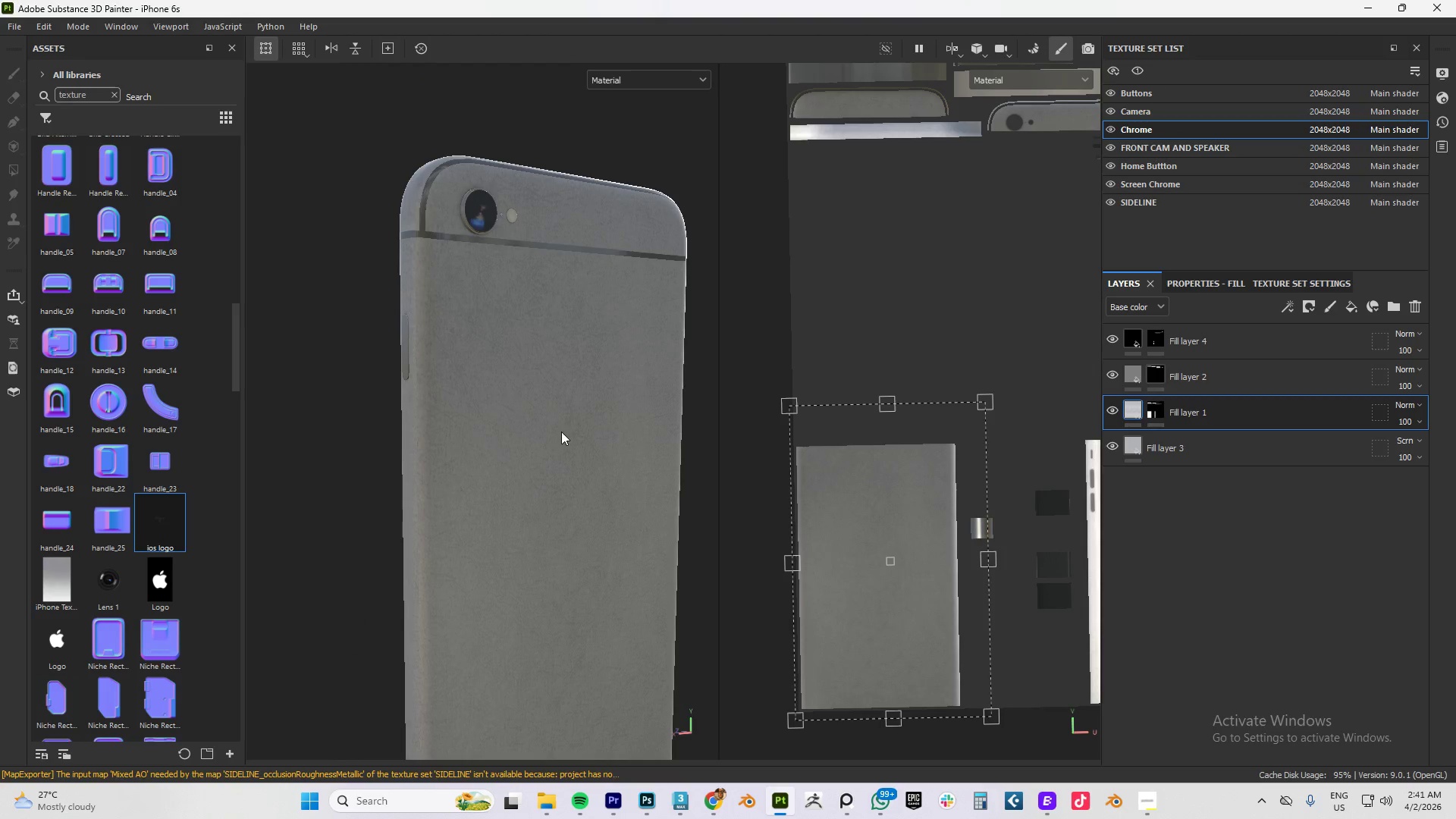 
scroll: coordinate [554, 439], scroll_direction: up, amount: 6.0
 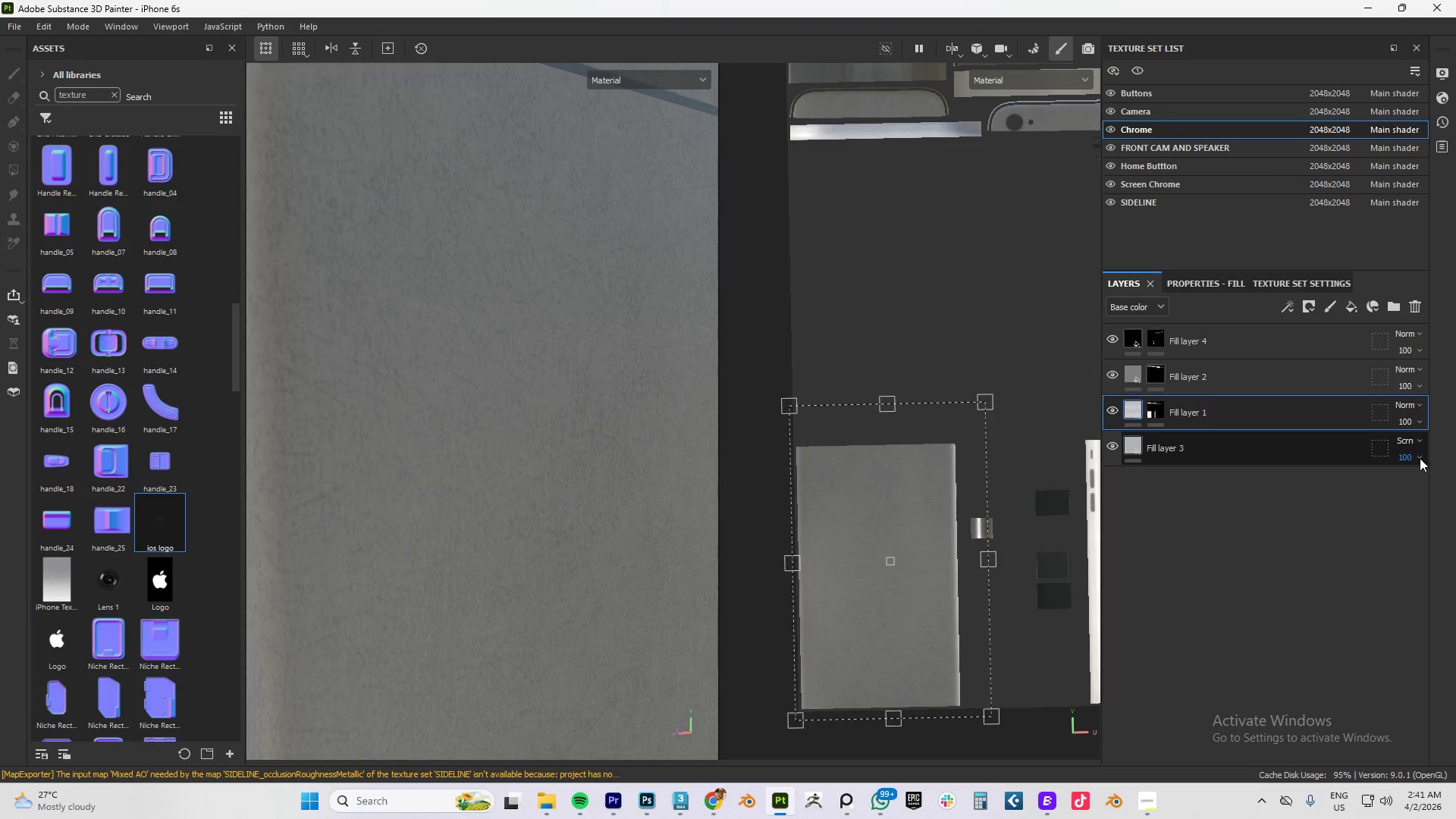 
left_click([1417, 440])
 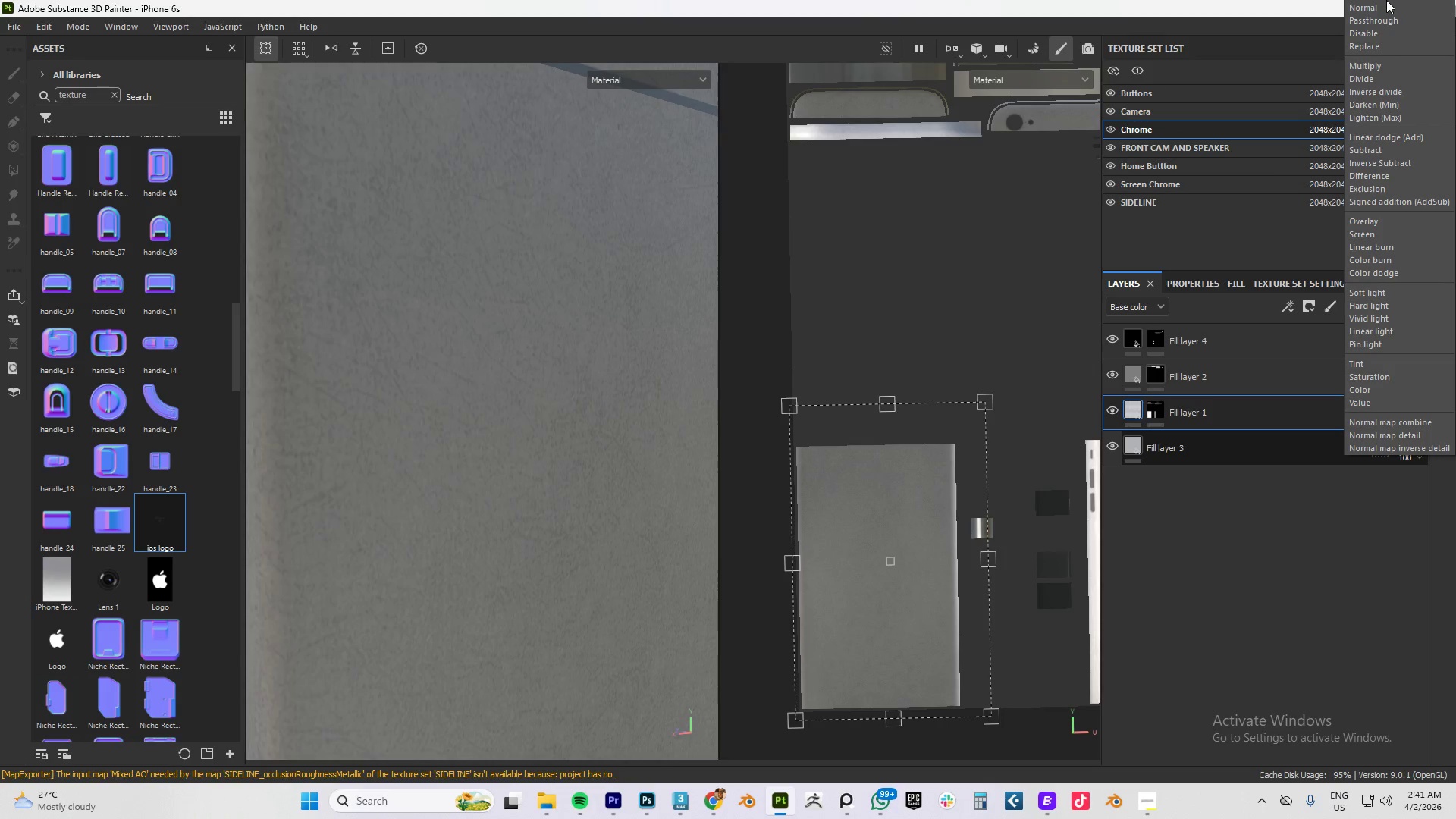 
left_click([1379, 8])
 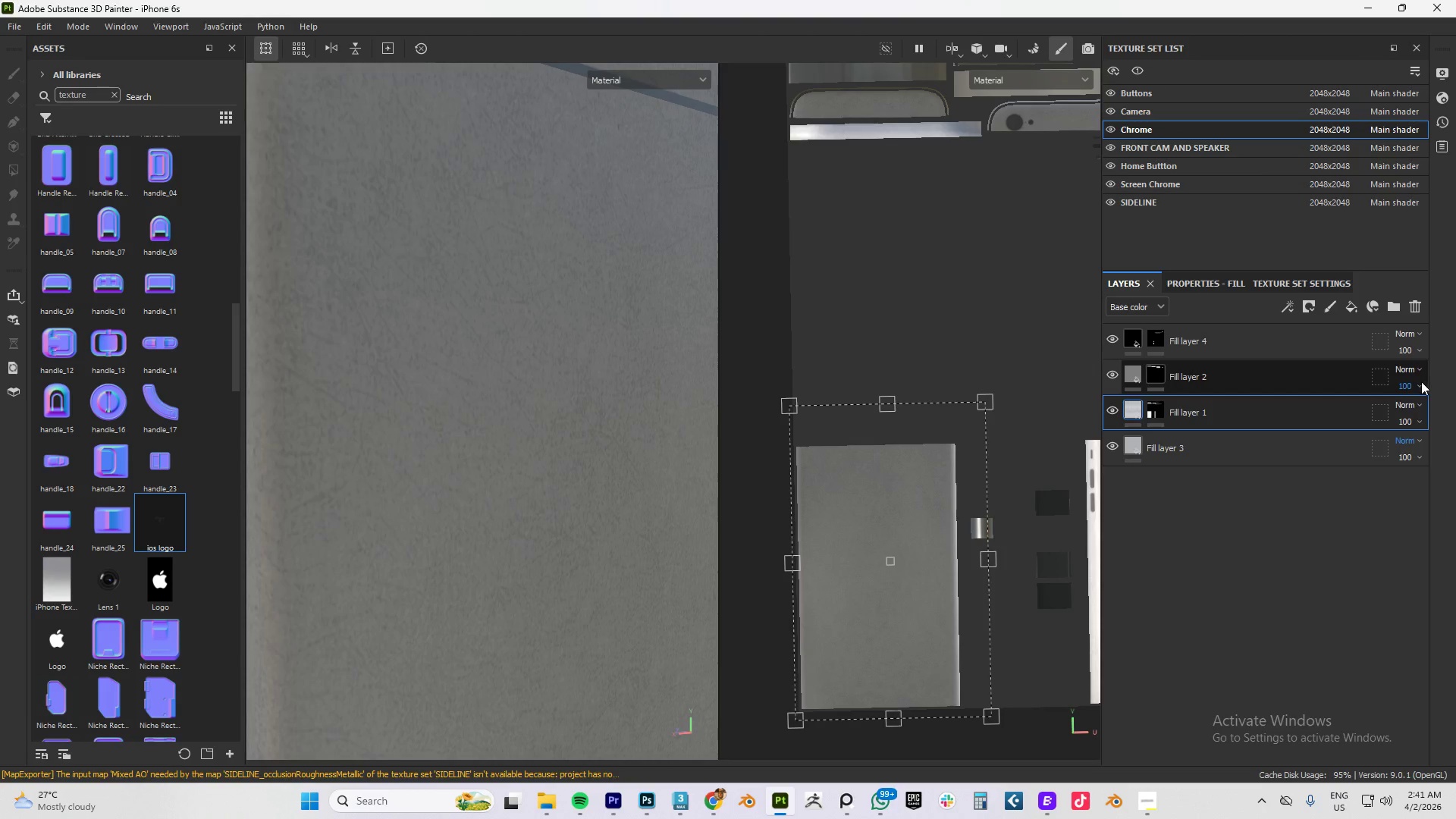 
left_click([1414, 403])
 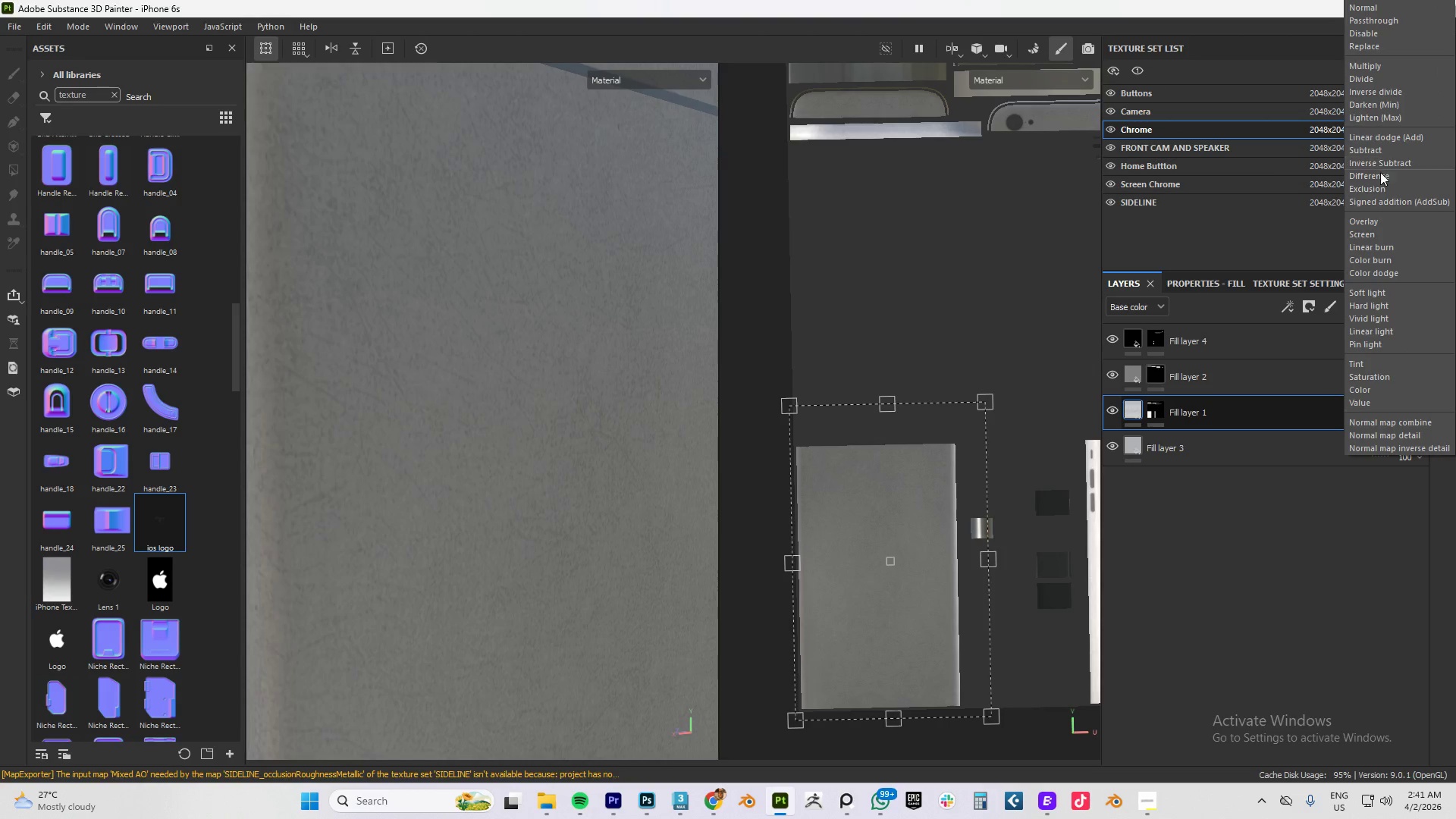 
left_click([1382, 224])
 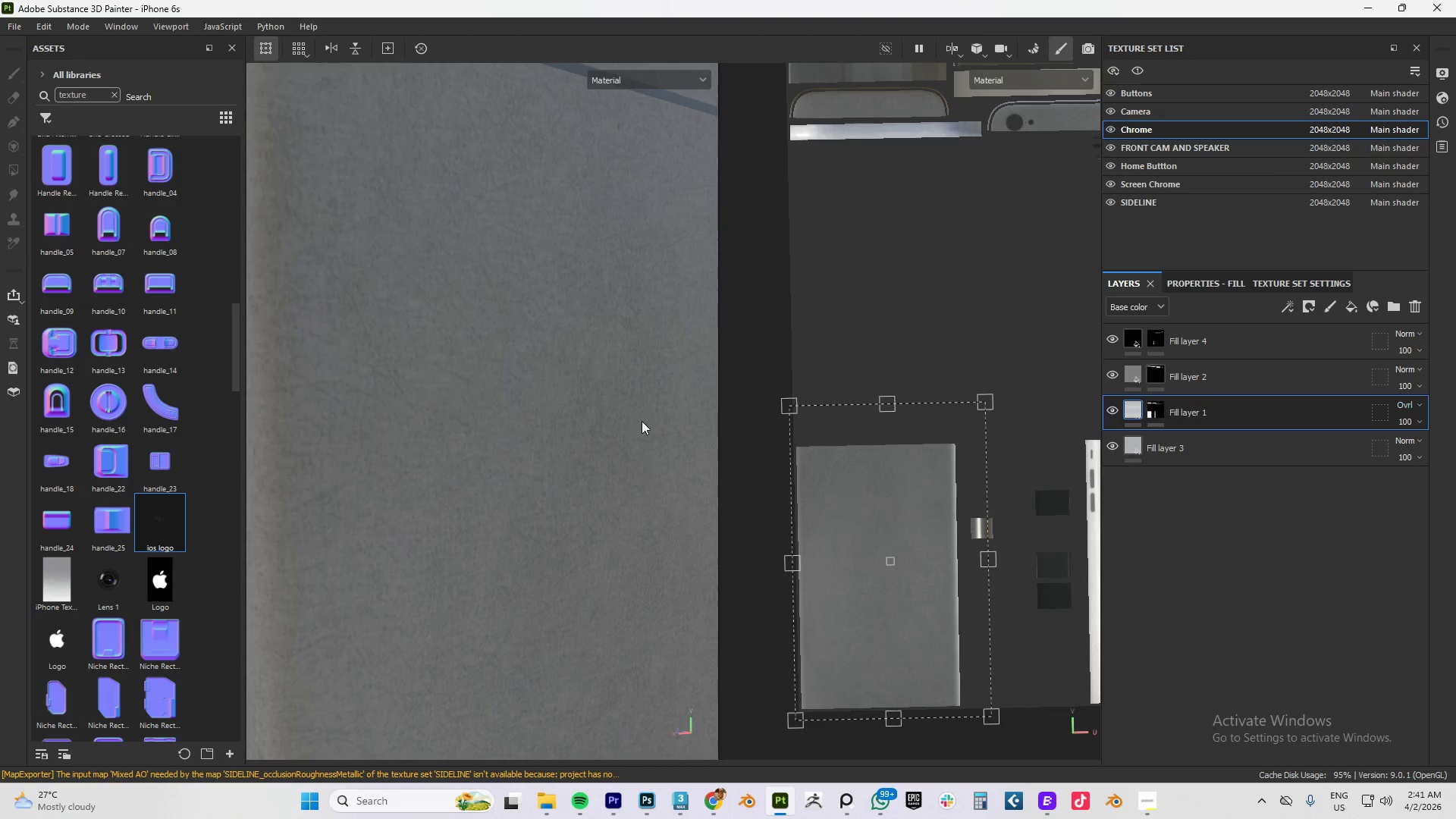 
hold_key(key=AltLeft, duration=1.25)
left_click_drag(start_coordinate=[502, 413], to_coordinate=[637, 384])
 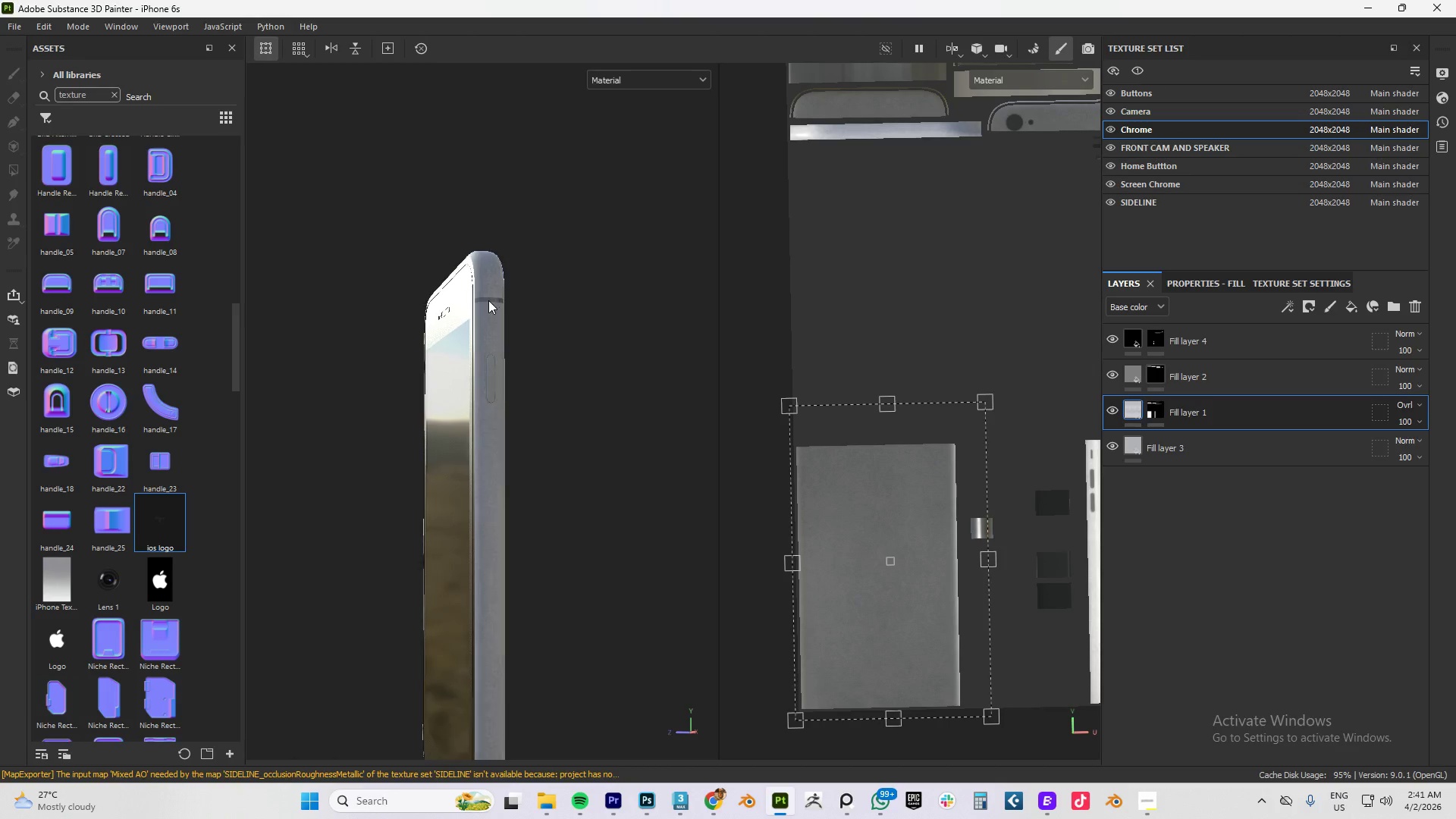 
scroll: coordinate [602, 427], scroll_direction: down, amount: 11.0
 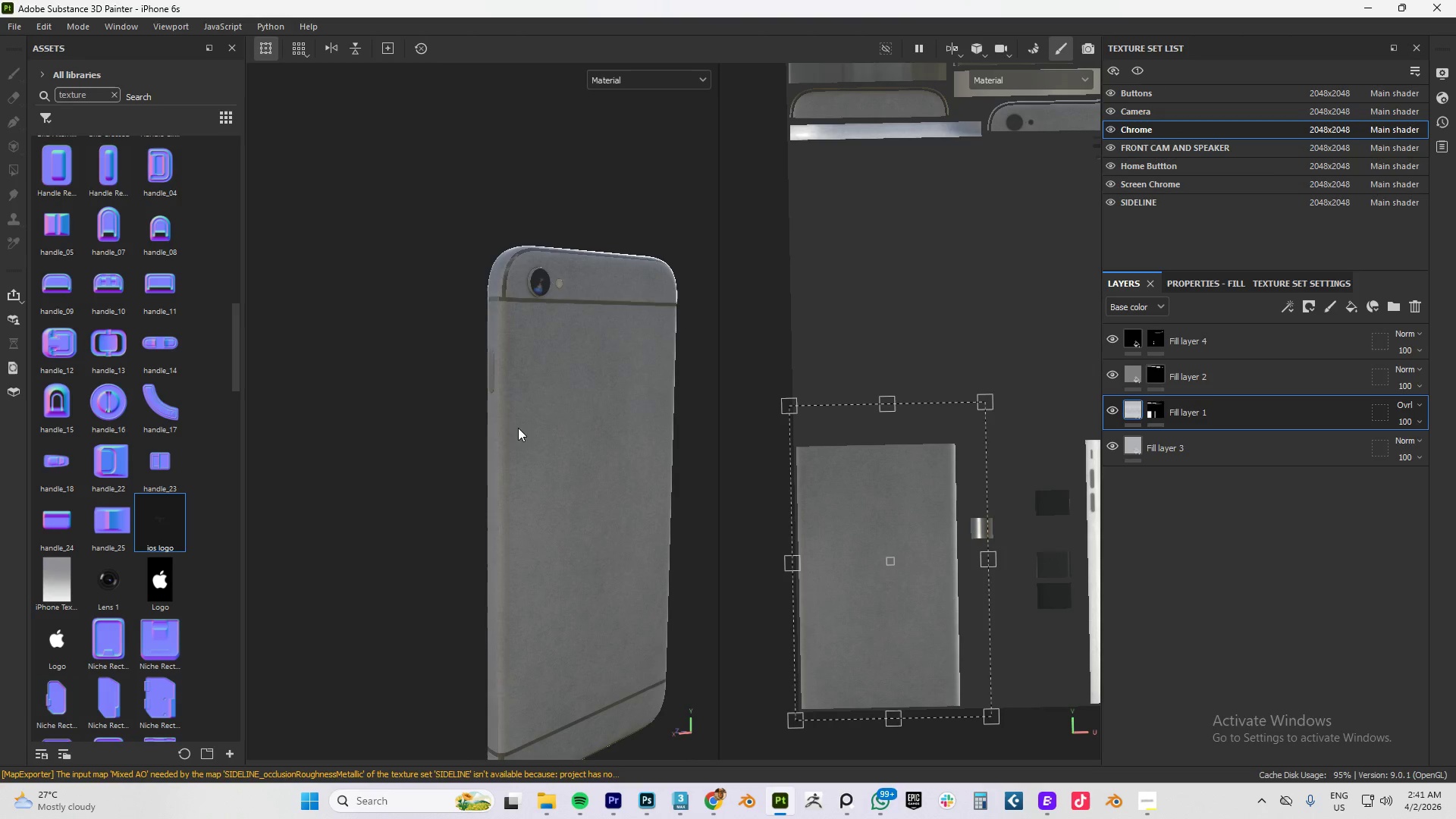 
scroll: coordinate [488, 300], scroll_direction: up, amount: 12.0
 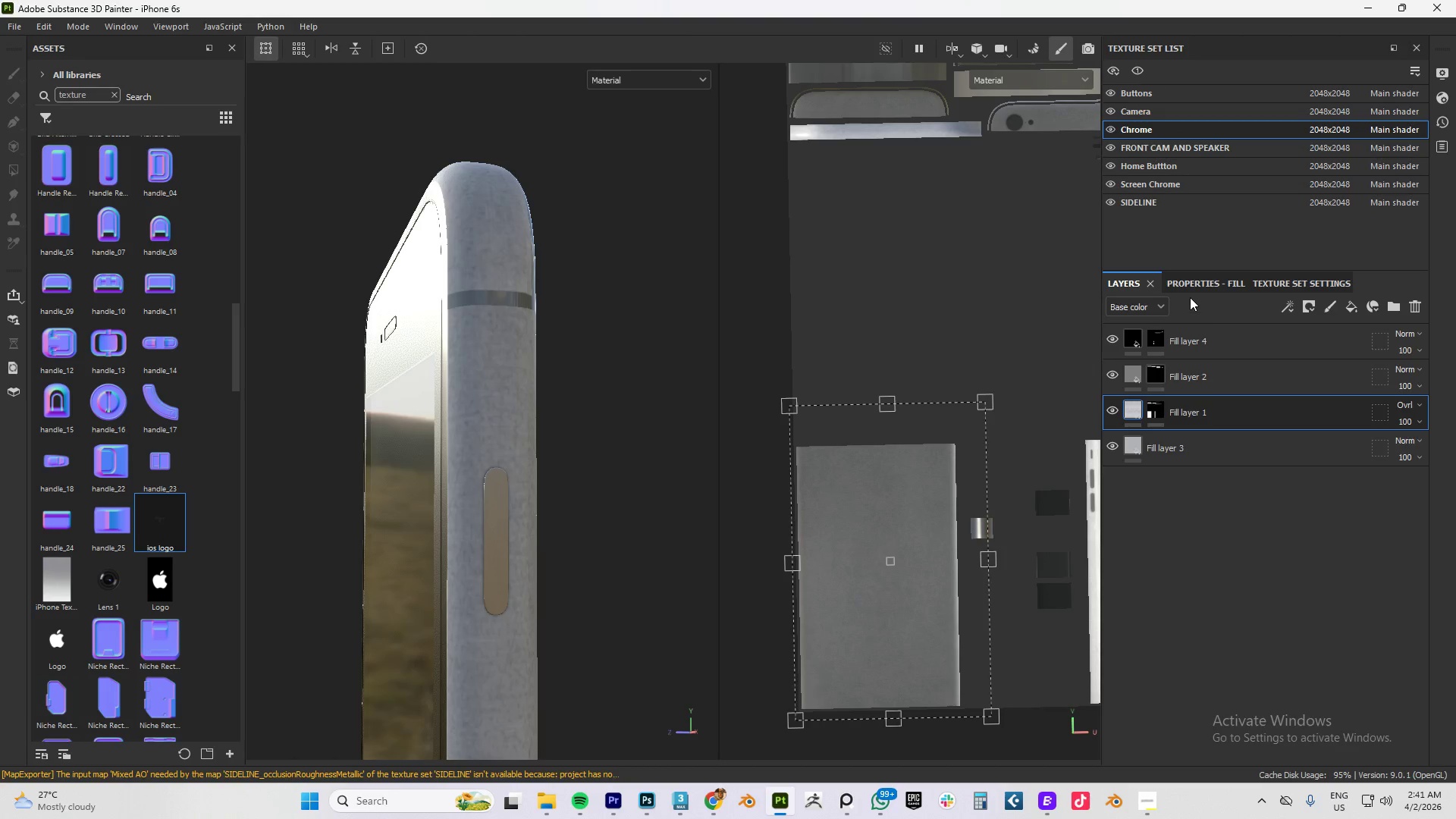 
left_click([1191, 284])
 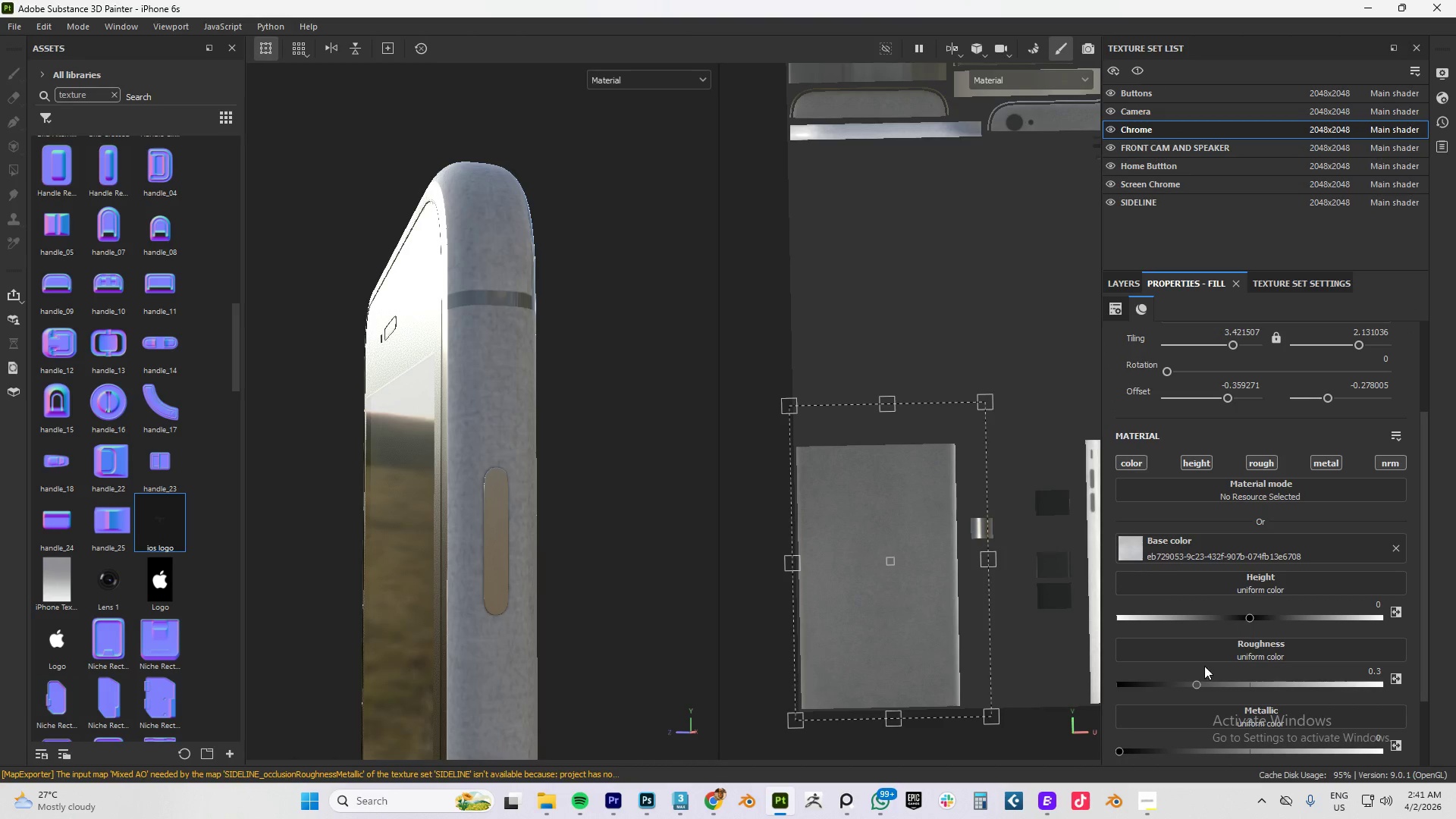 
scroll: coordinate [1178, 651], scroll_direction: down, amount: 5.0
 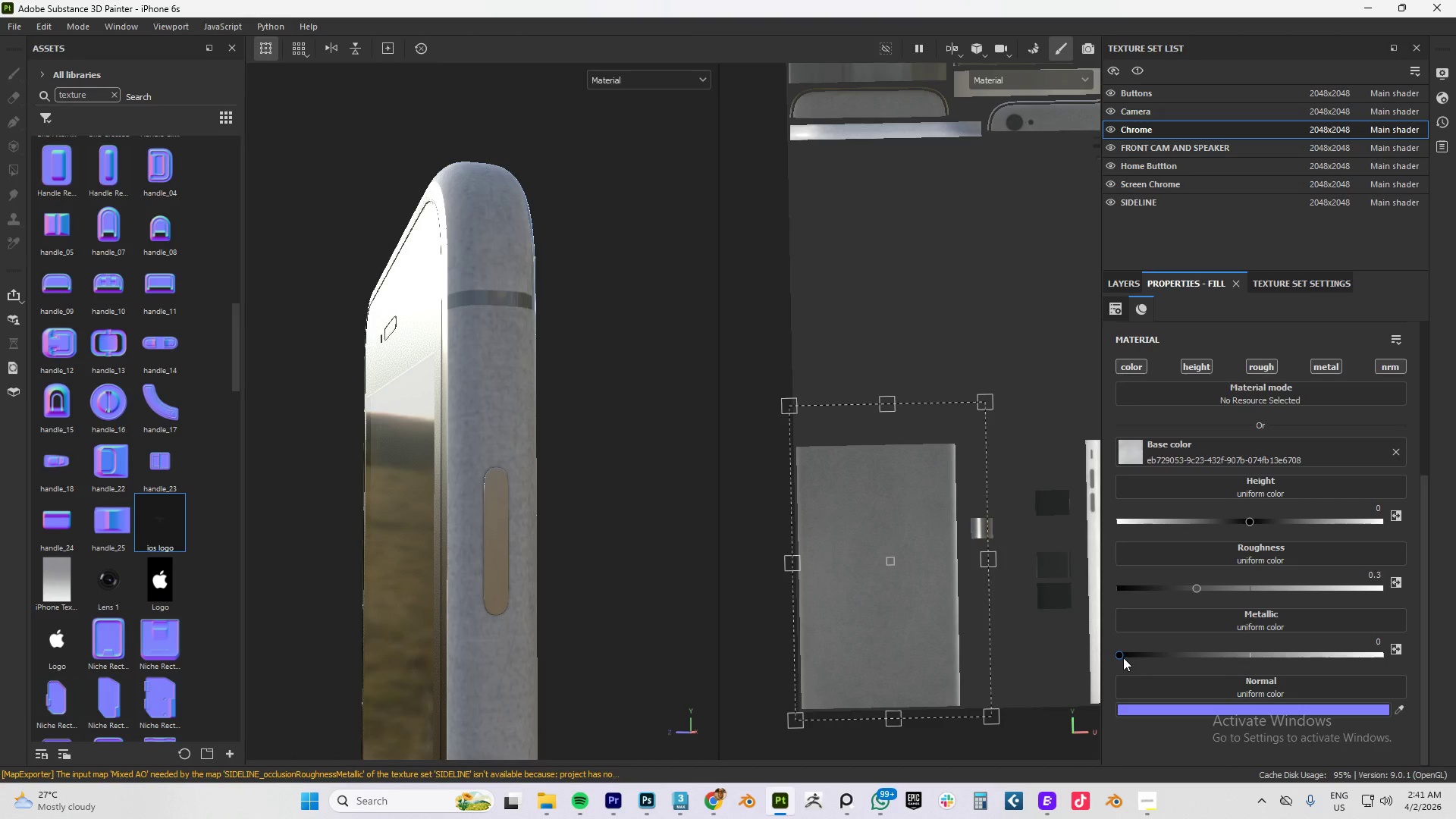 
left_click_drag(start_coordinate=[1123, 657], to_coordinate=[1135, 657])
 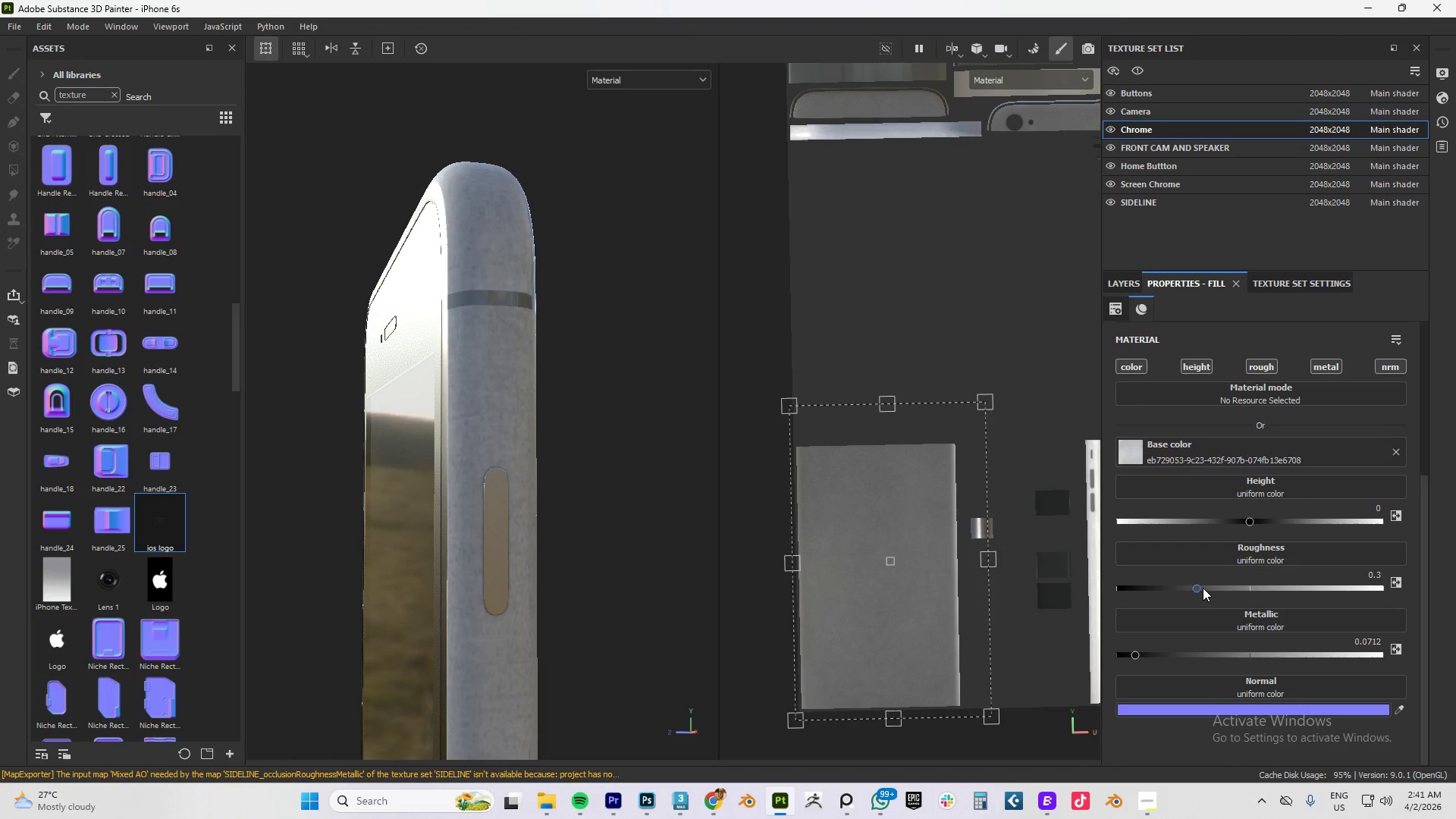 
left_click_drag(start_coordinate=[1203, 587], to_coordinate=[1178, 596])